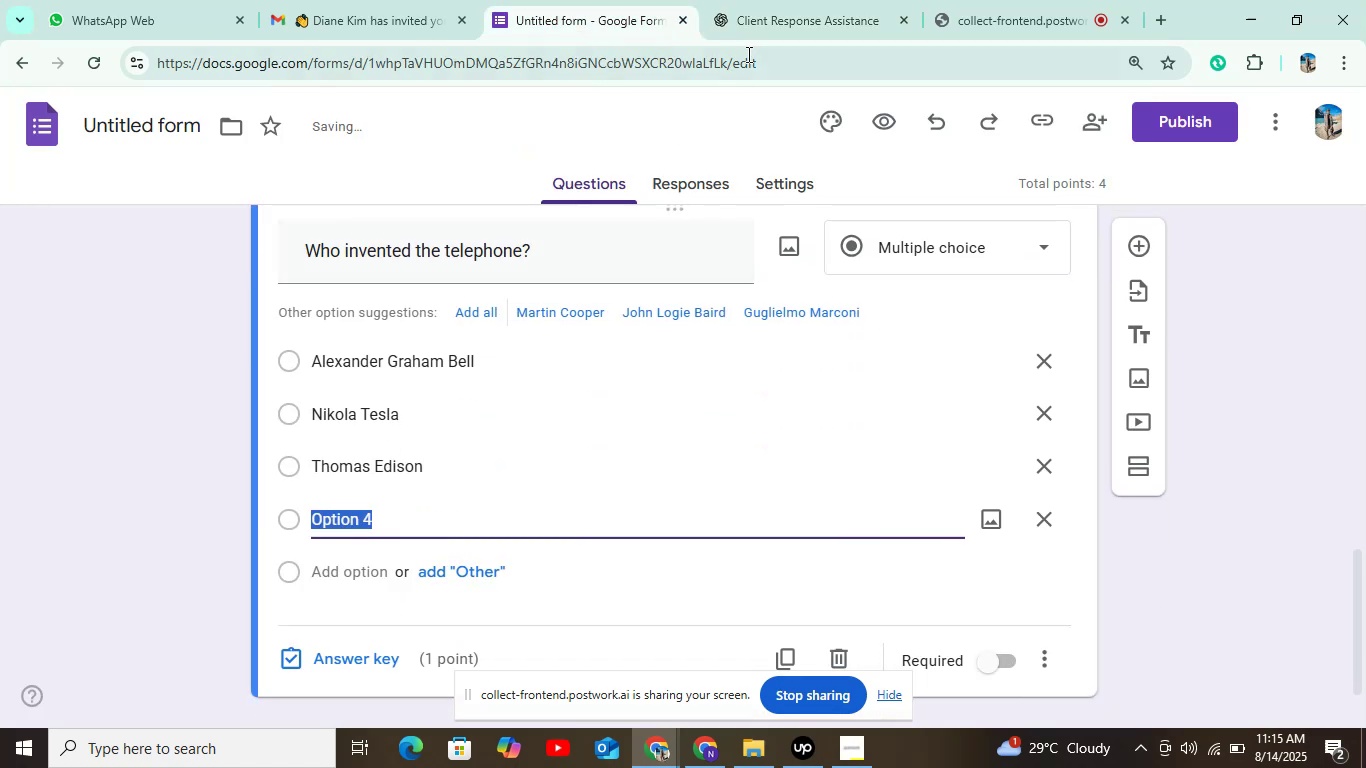 
left_click([765, 27])
 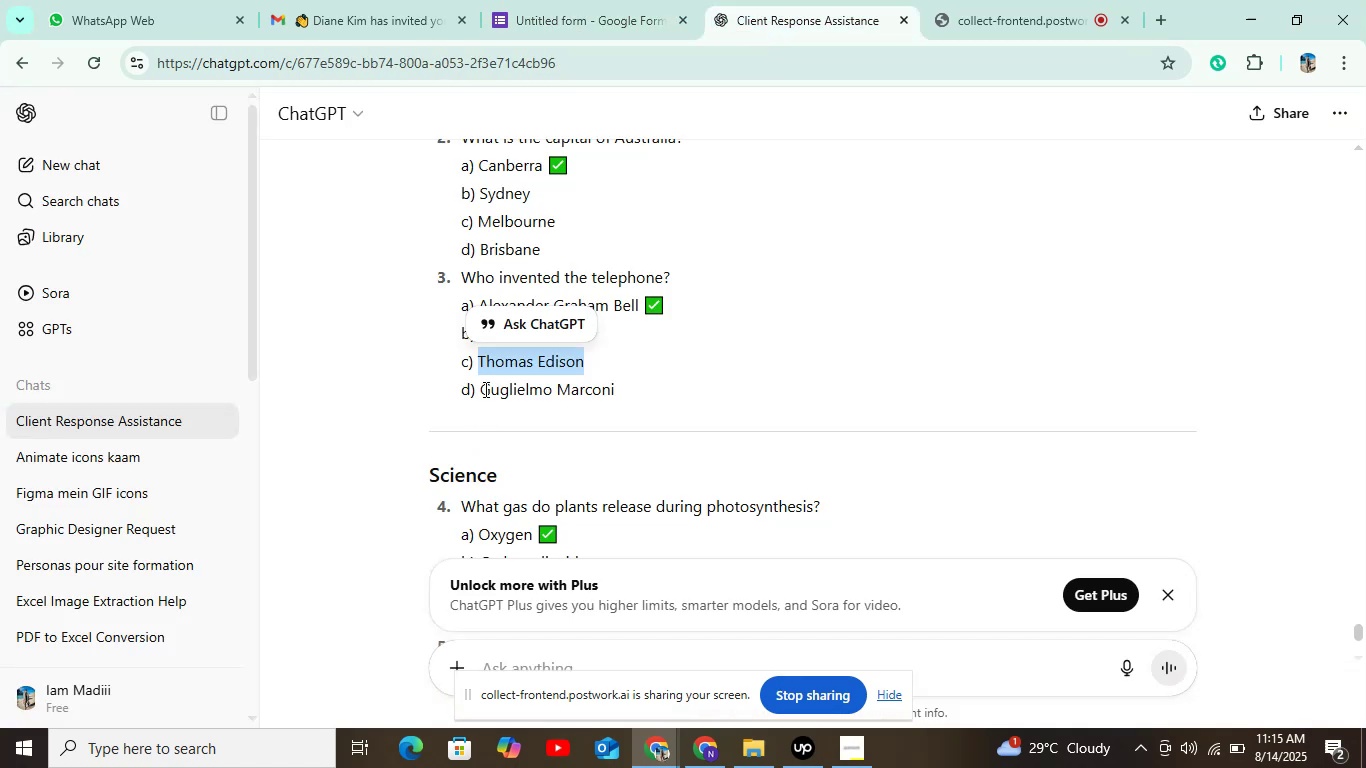 
key(Control+C)
 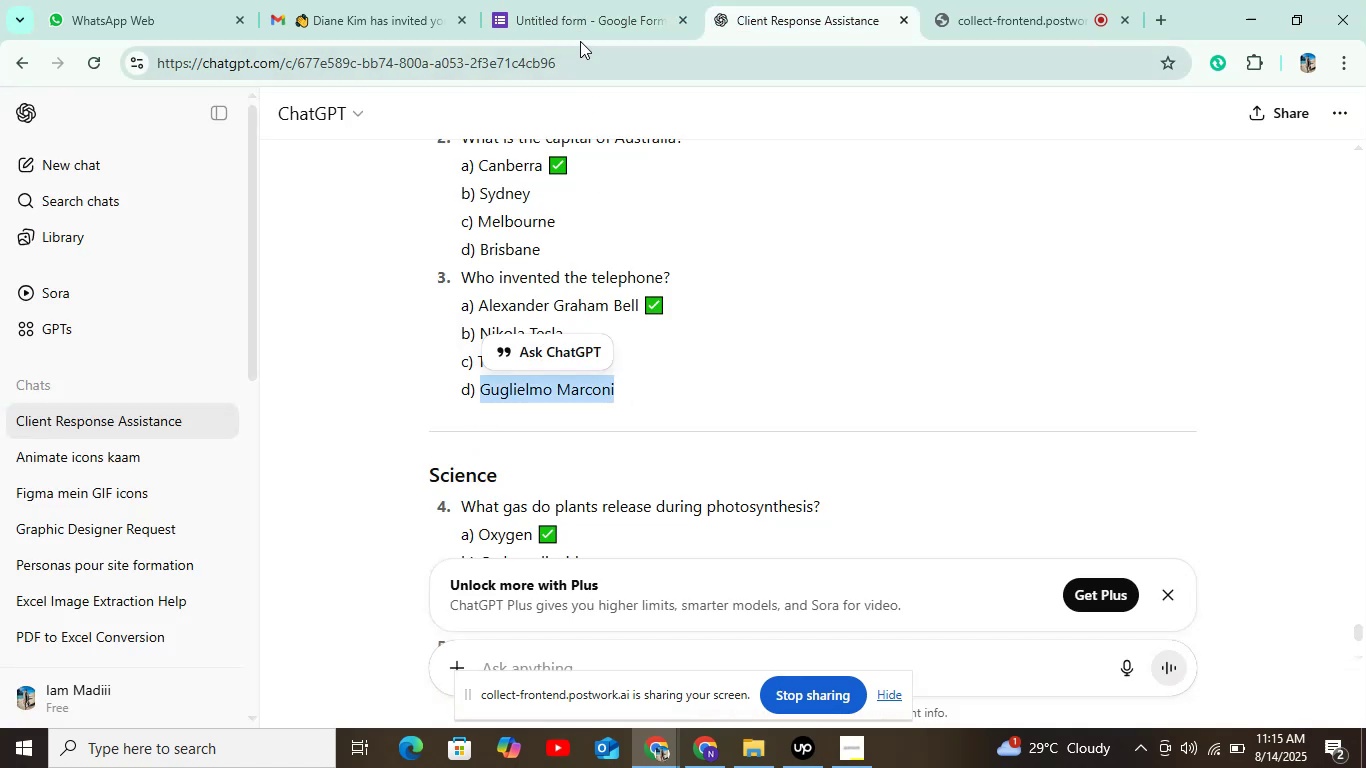 
left_click([579, 30])
 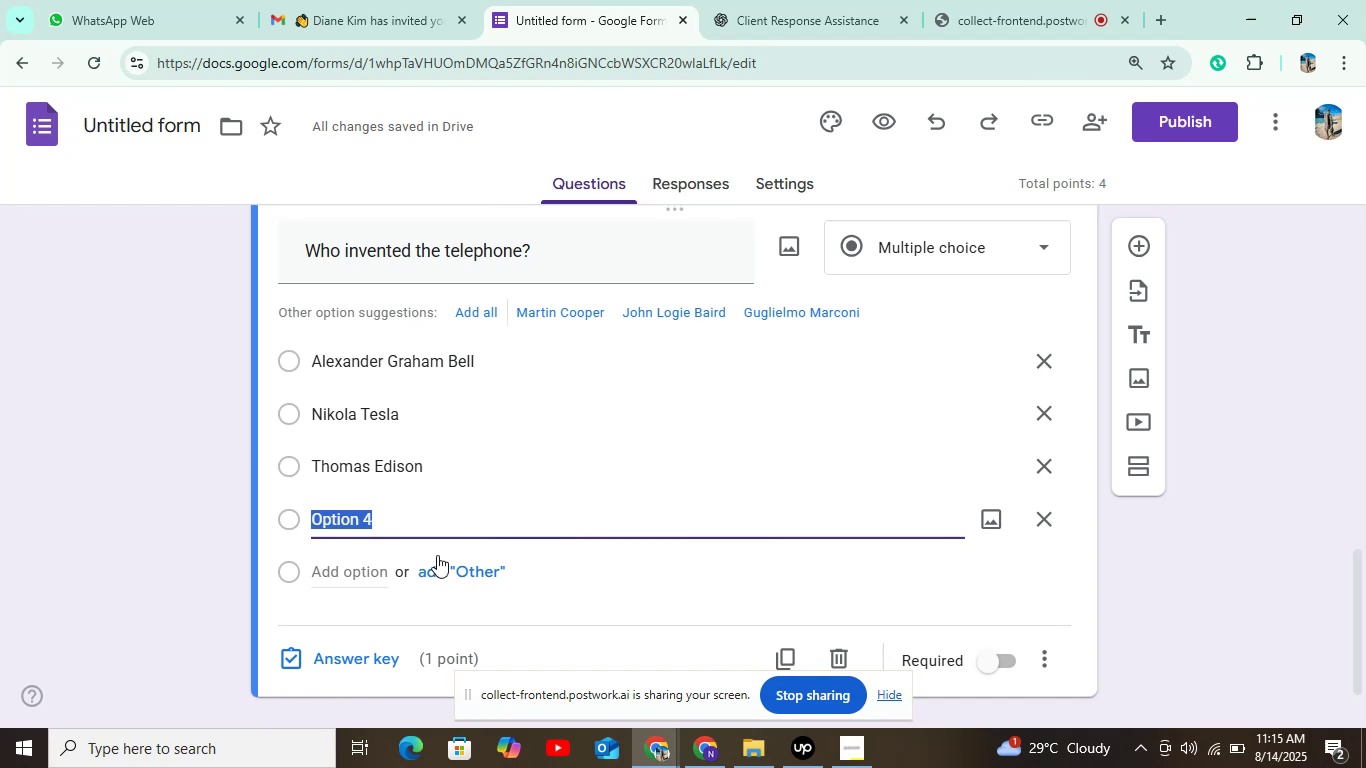 
key(Control+V)
 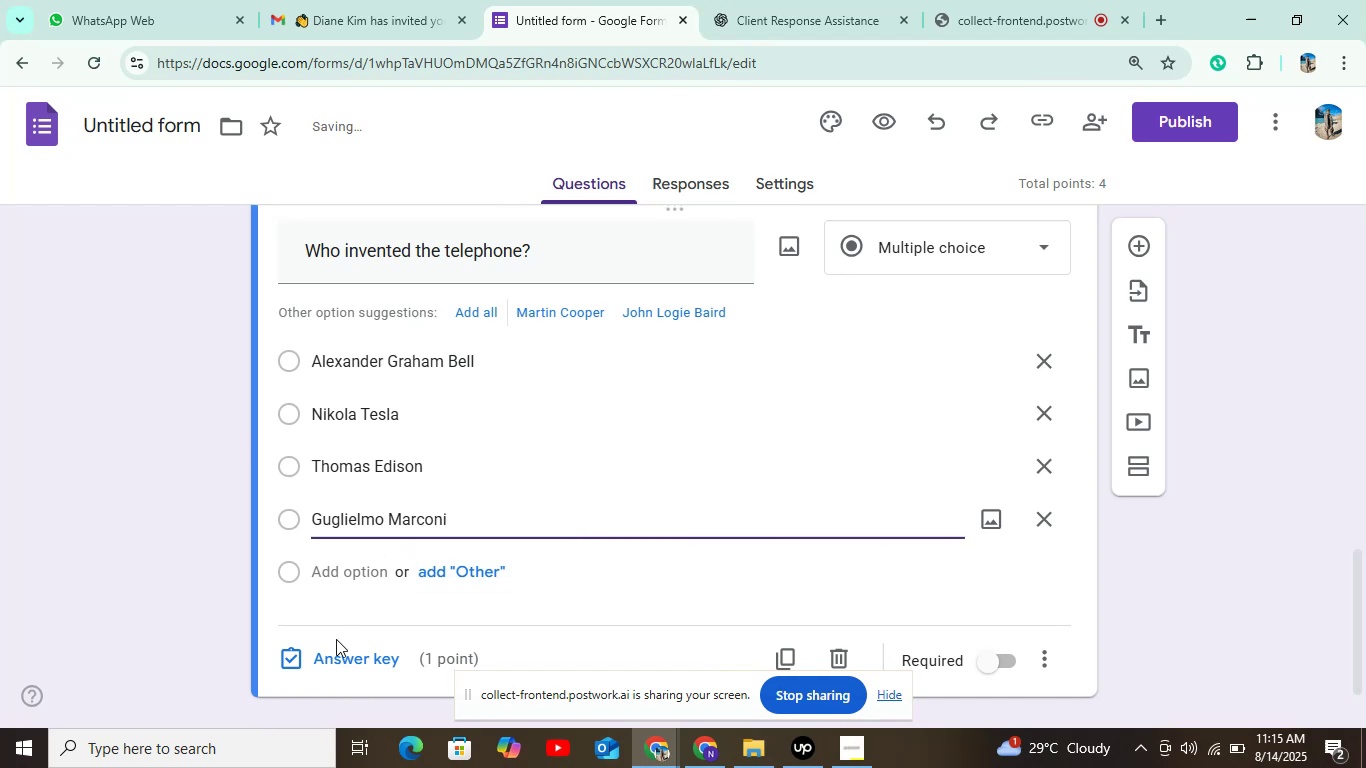 
left_click([335, 663])
 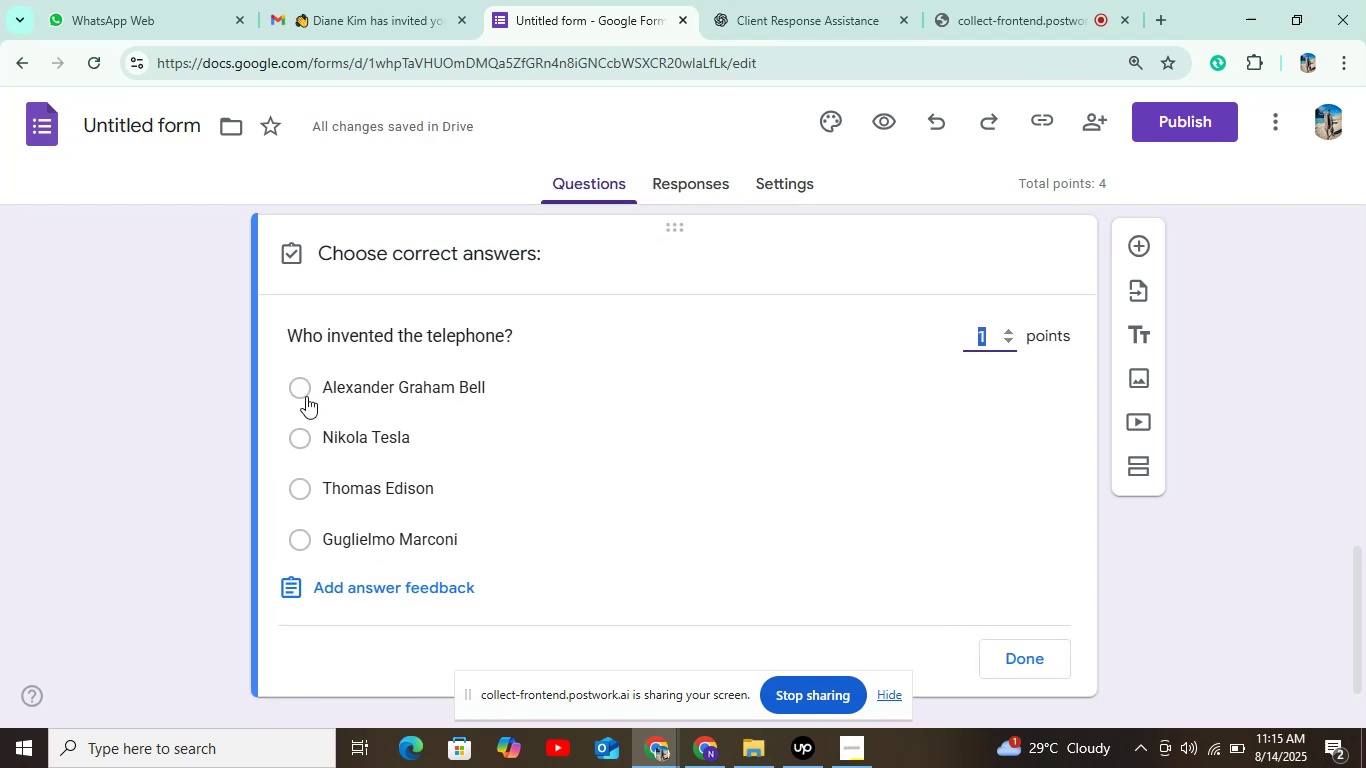 
left_click([306, 390])
 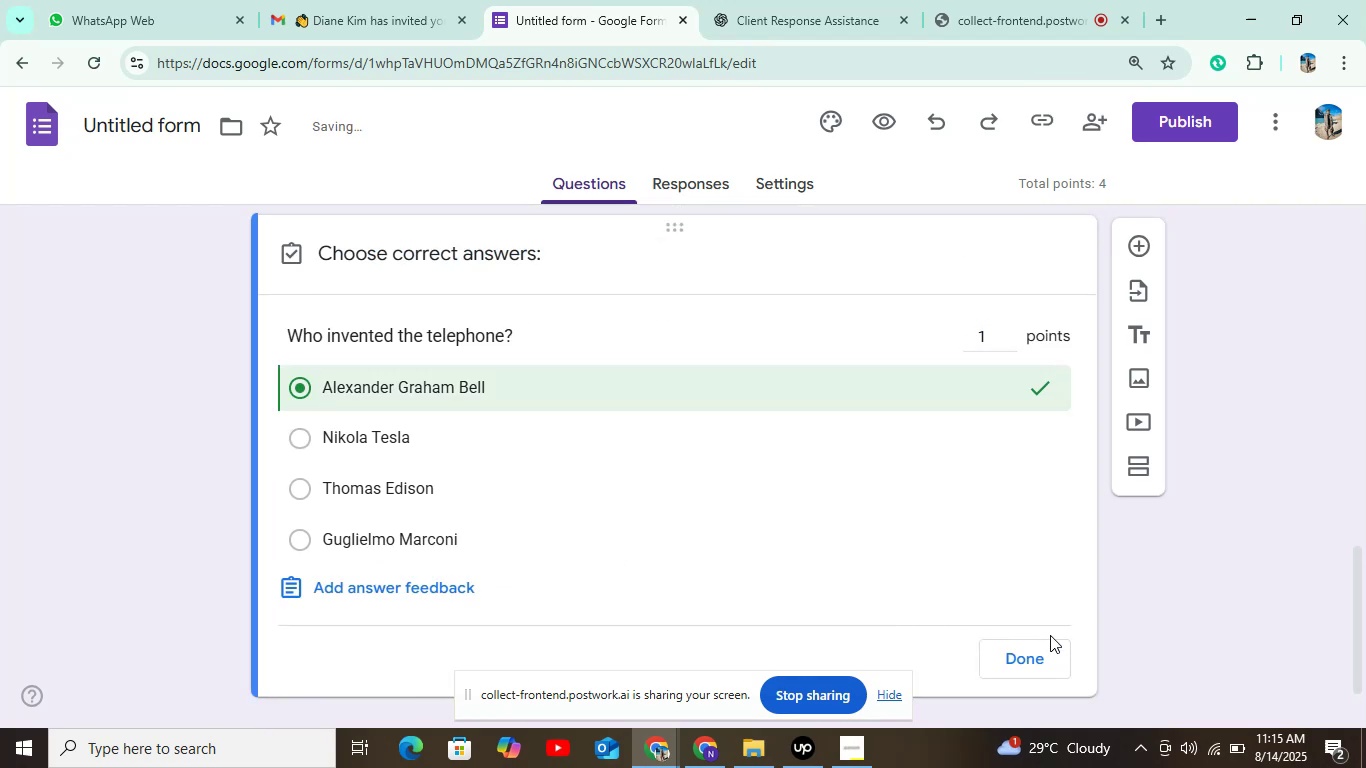 
left_click([1036, 660])
 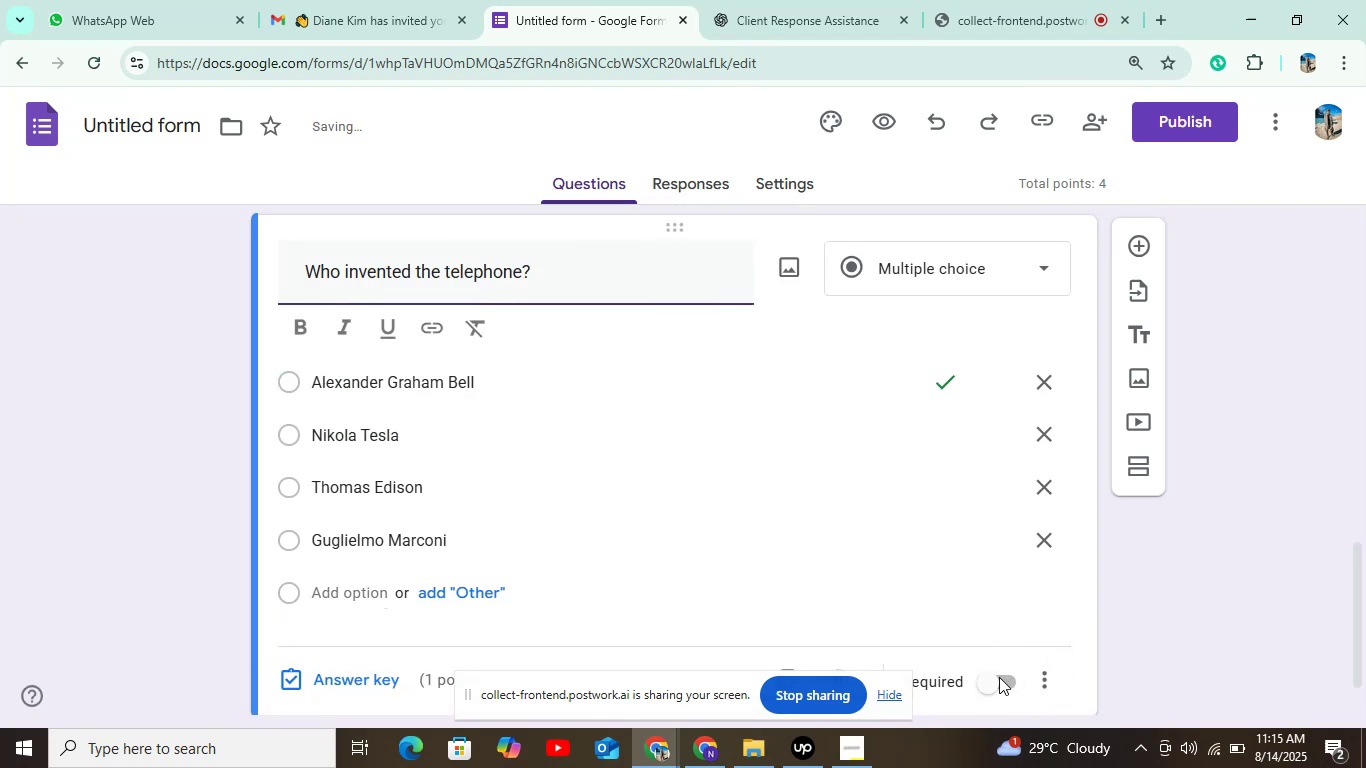 
scroll: coordinate [1029, 641], scroll_direction: down, amount: 2.0
 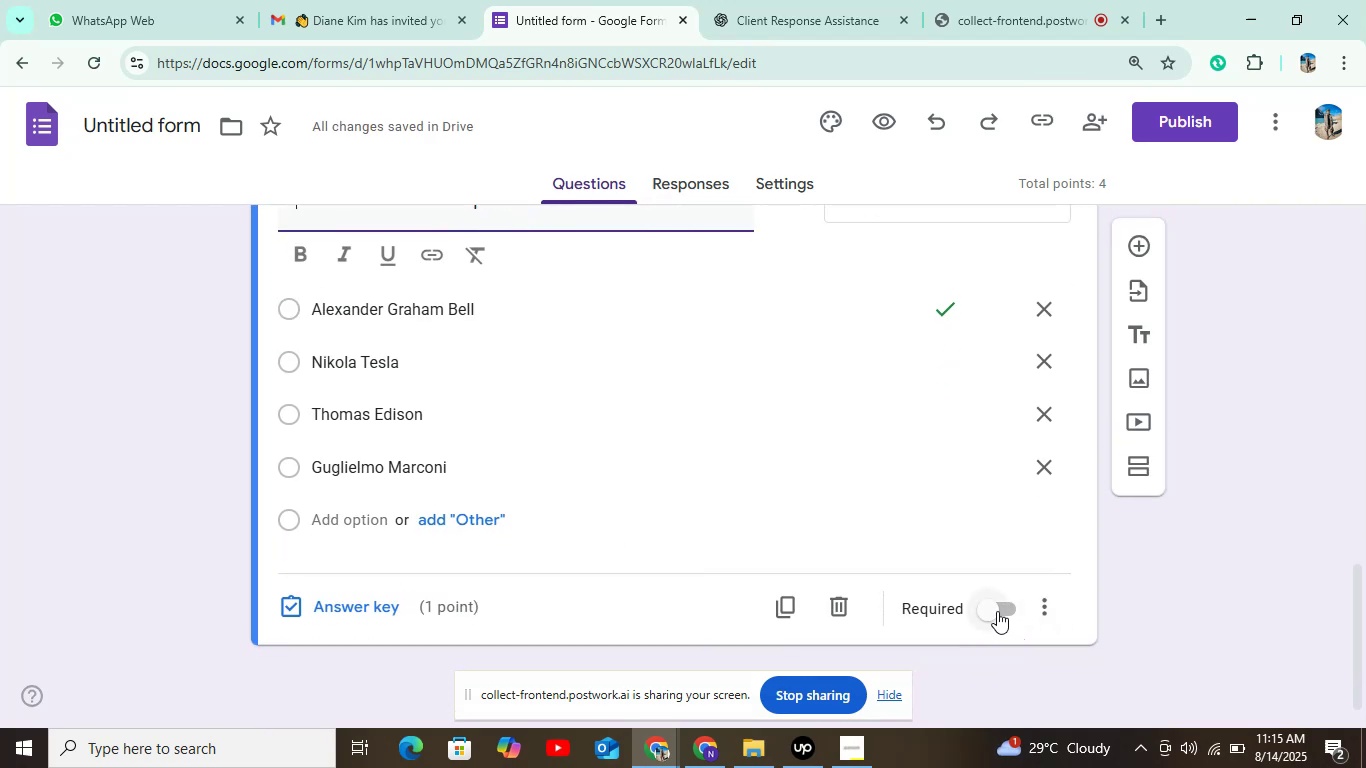 
left_click([994, 607])
 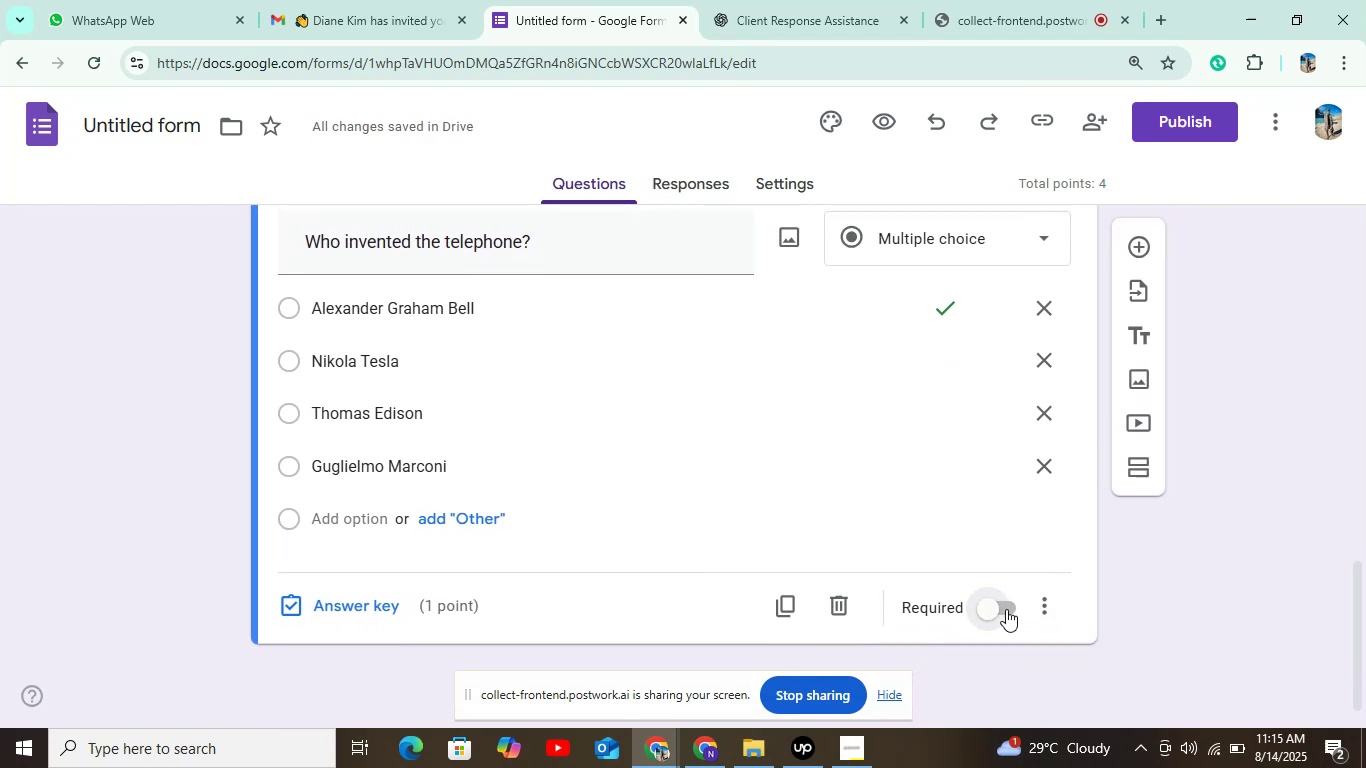 
left_click([1006, 609])
 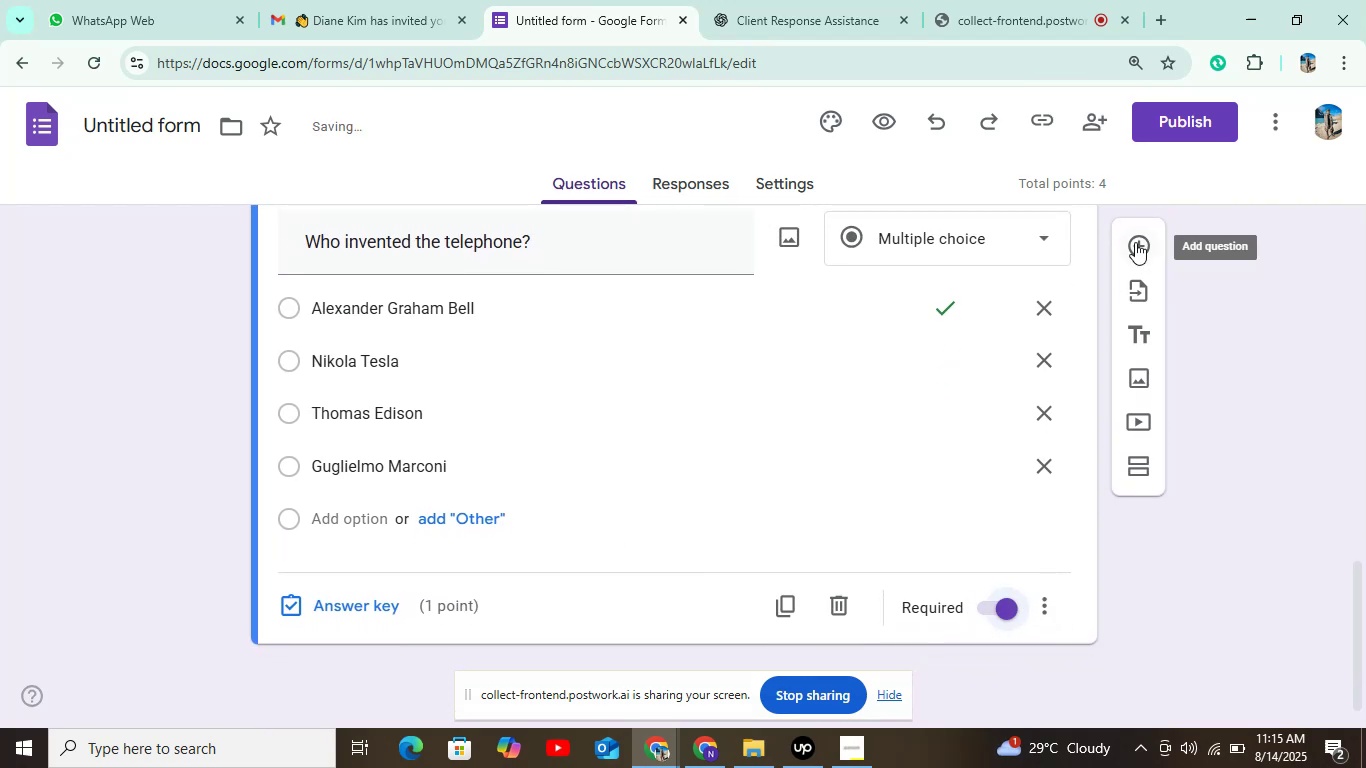 
left_click([1135, 242])
 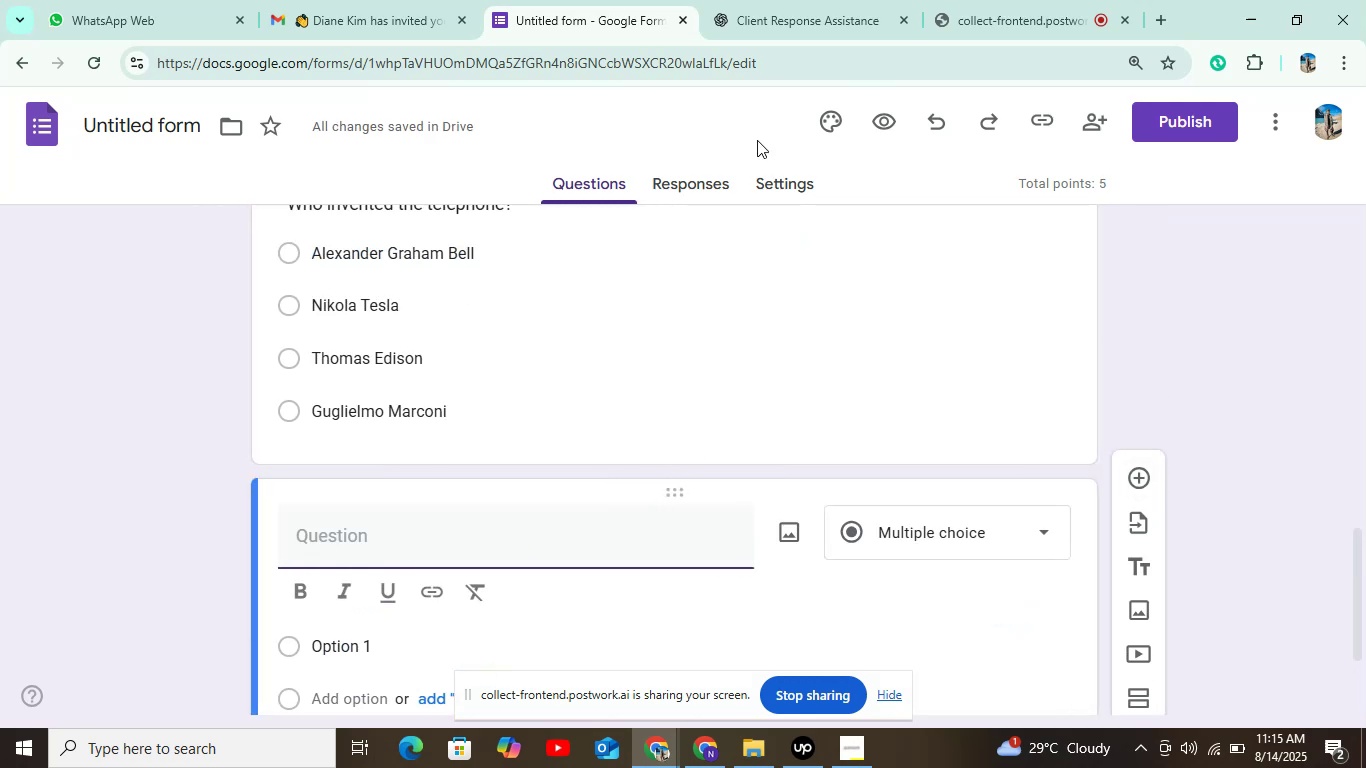 
wait(5.52)
 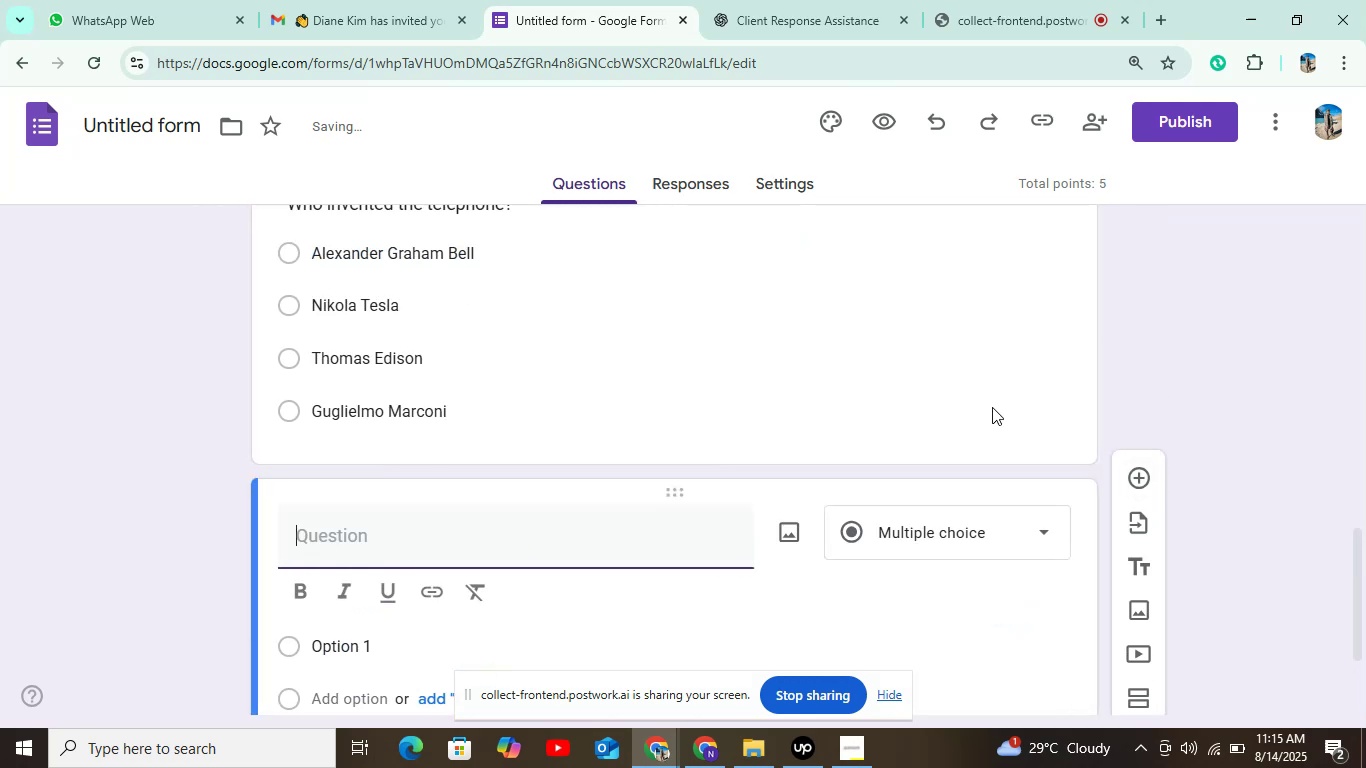 
left_click([799, 17])
 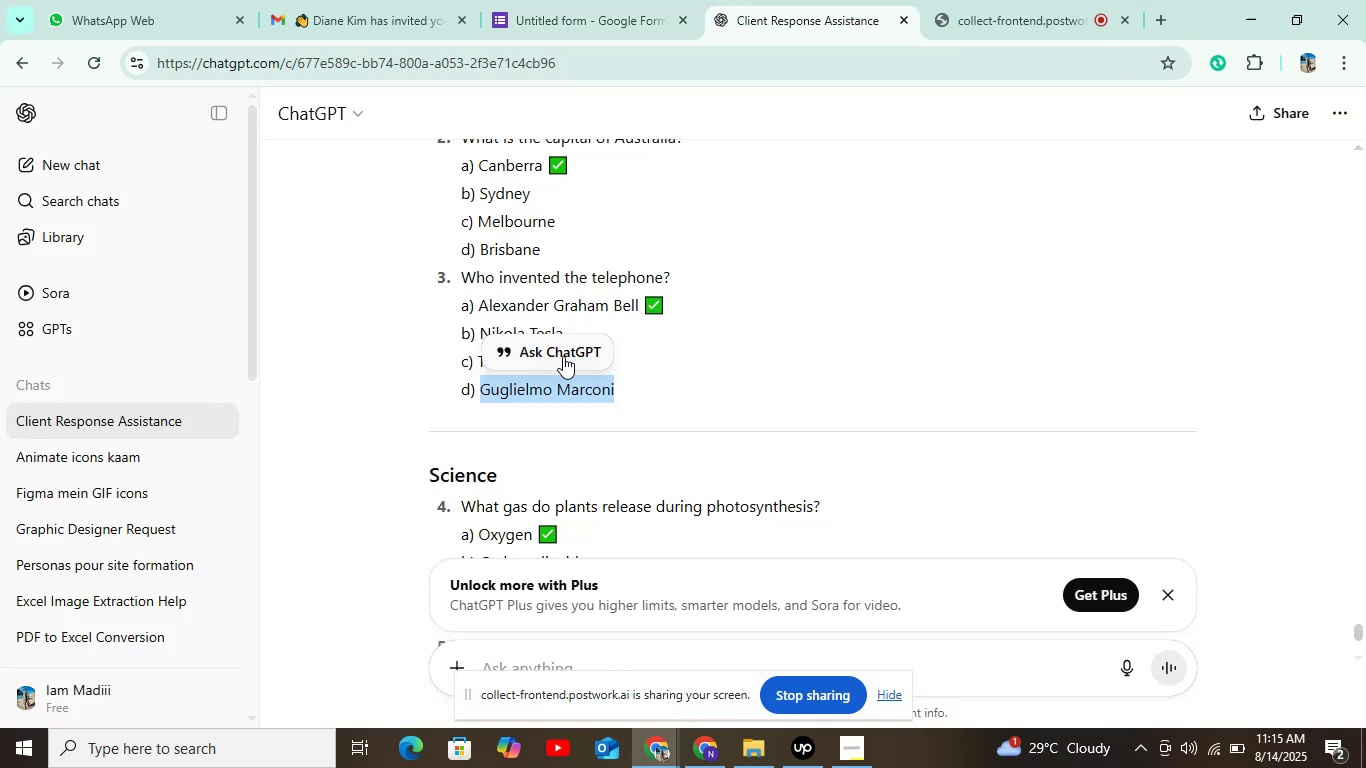 
scroll: coordinate [530, 476], scroll_direction: down, amount: 3.0
 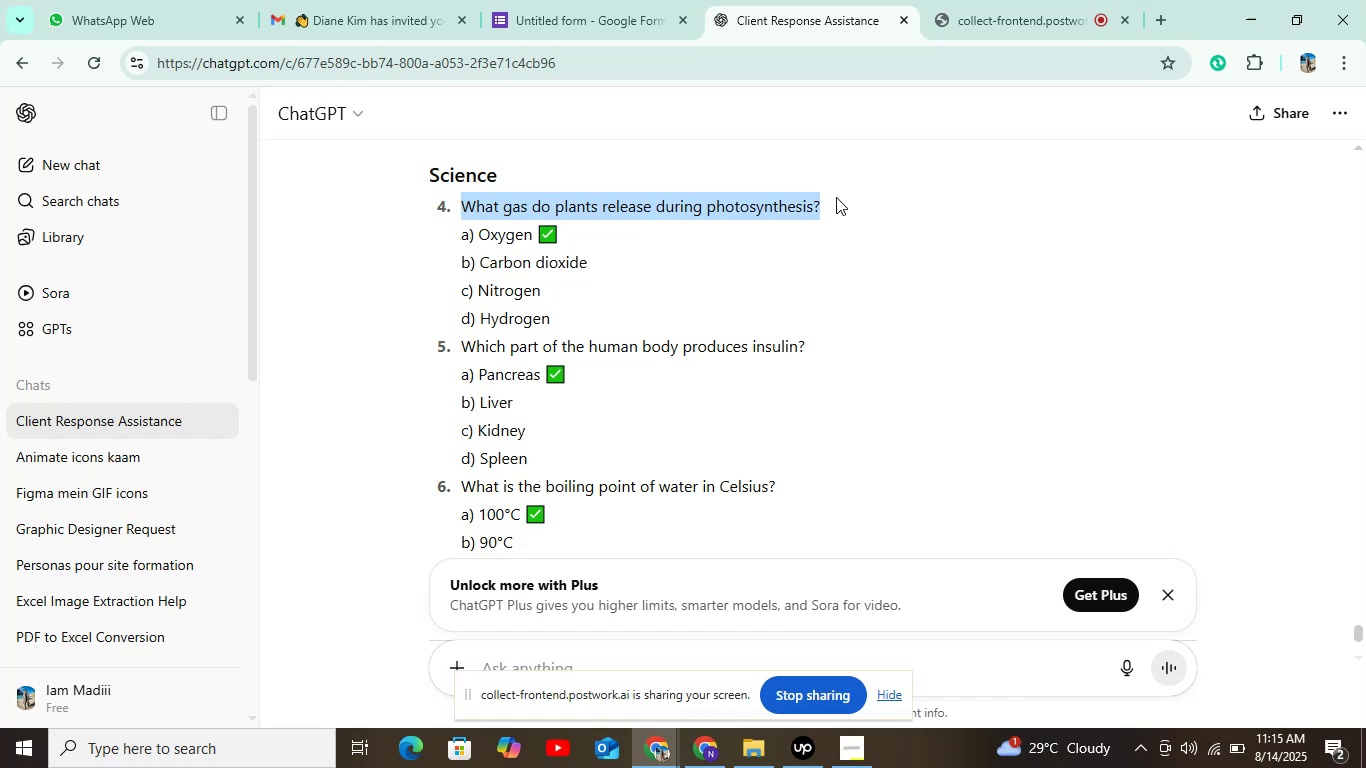 
key(Control+C)
 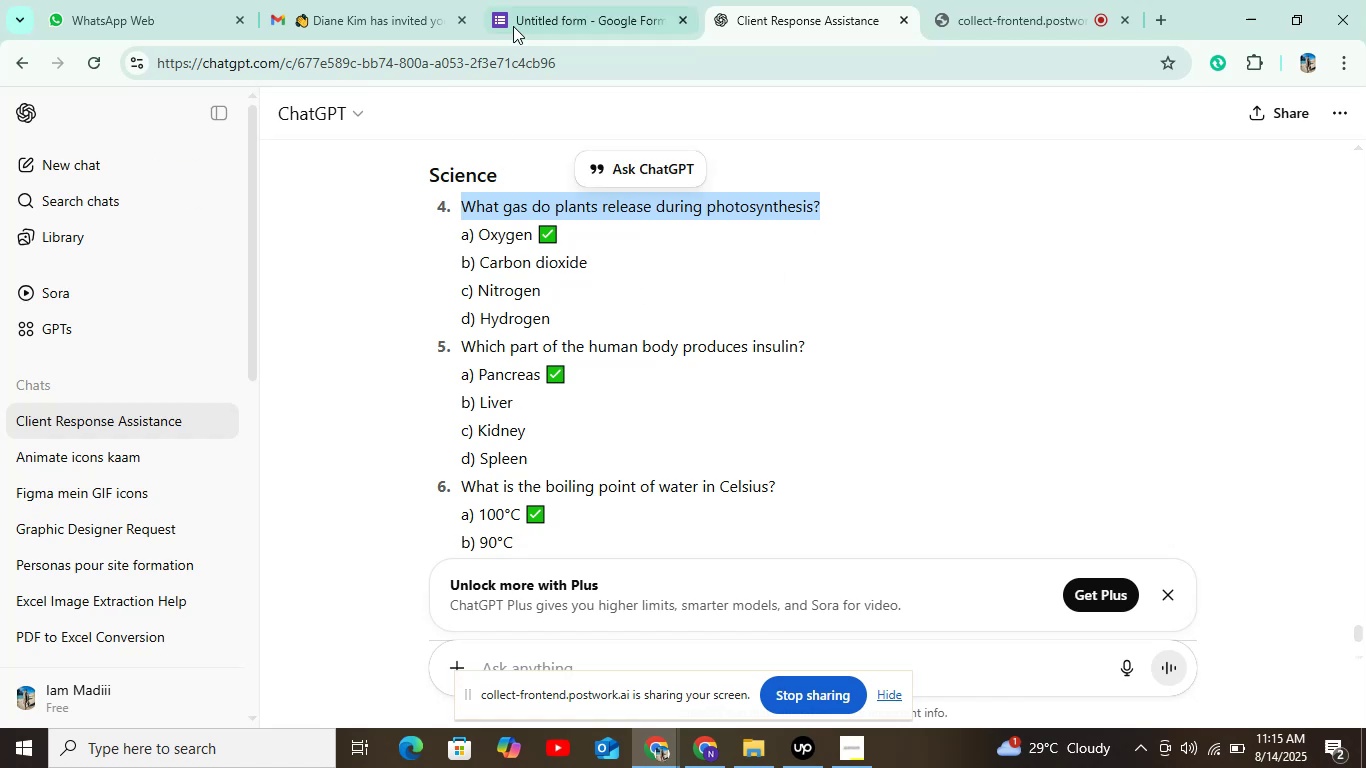 
left_click([517, 8])
 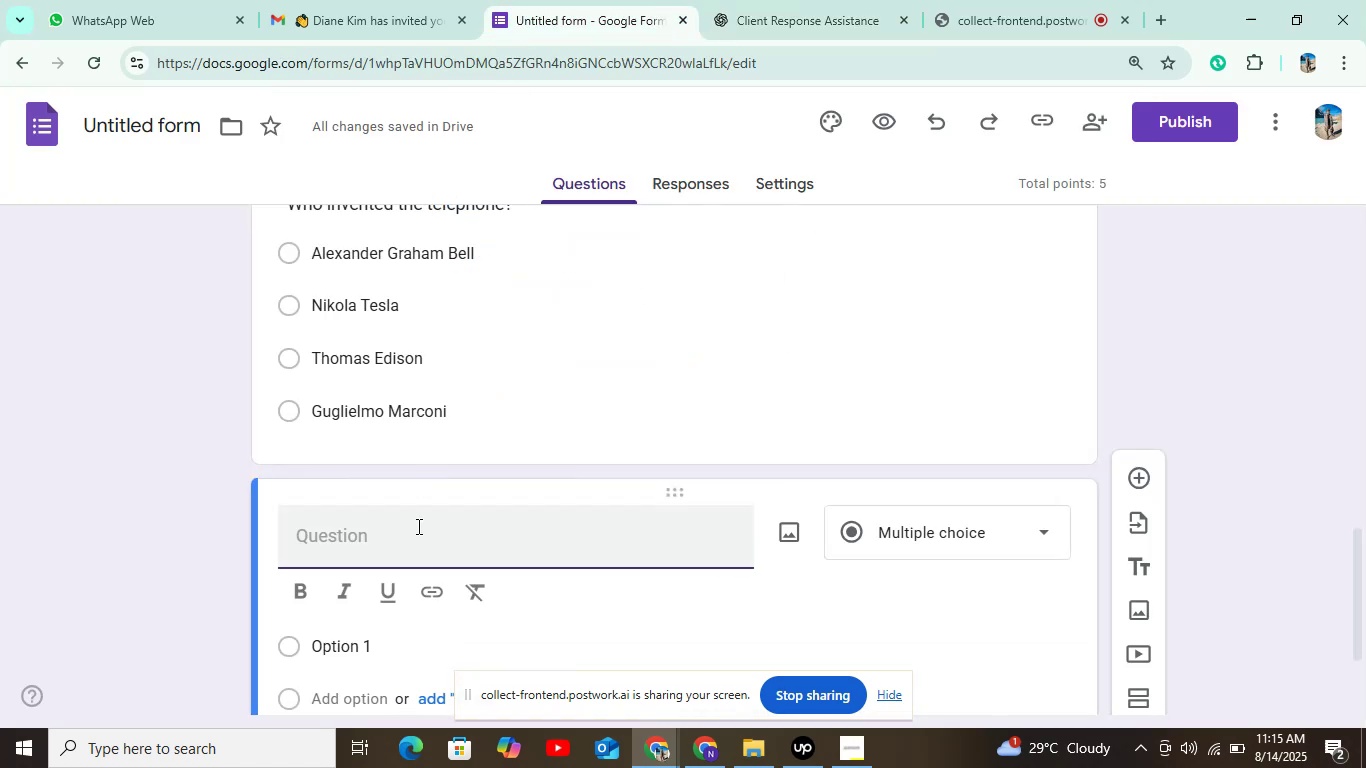 
key(Control+V)
 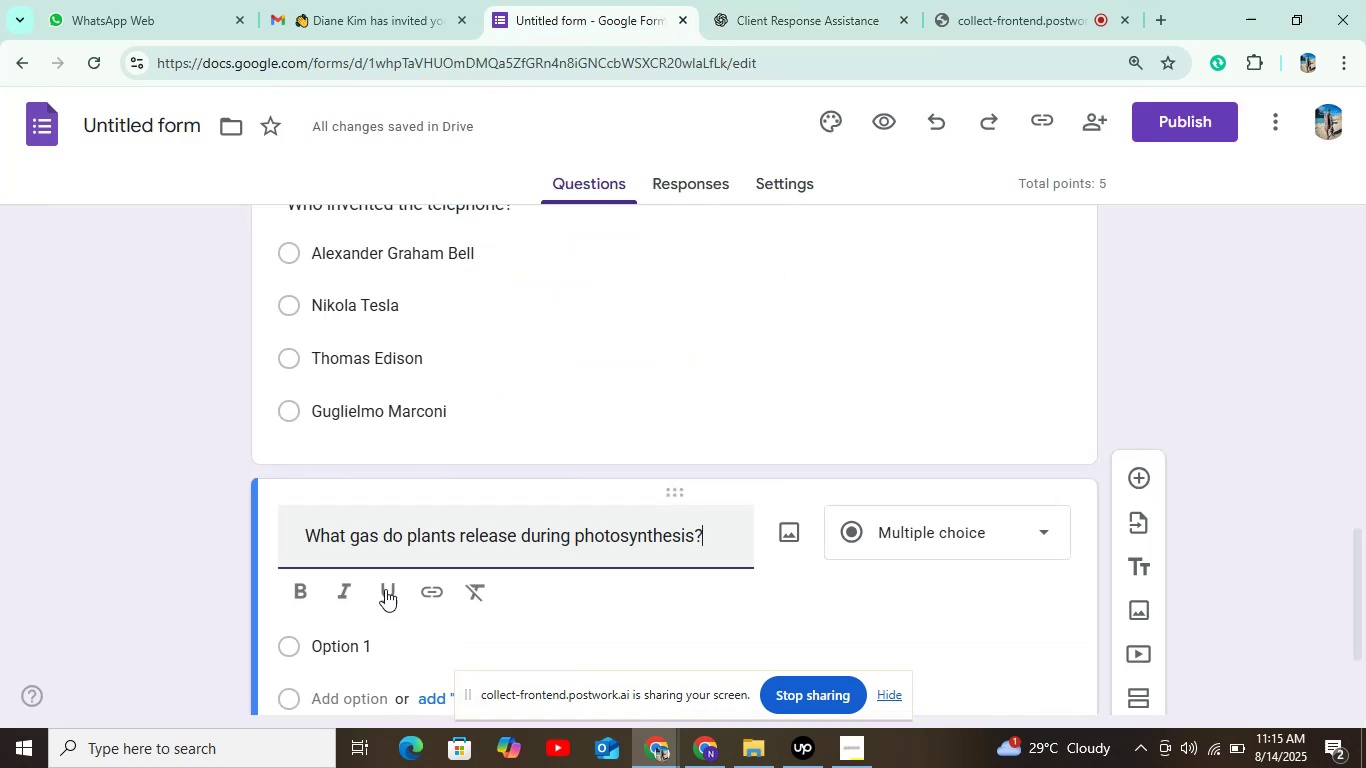 
scroll: coordinate [429, 567], scroll_direction: down, amount: 3.0
 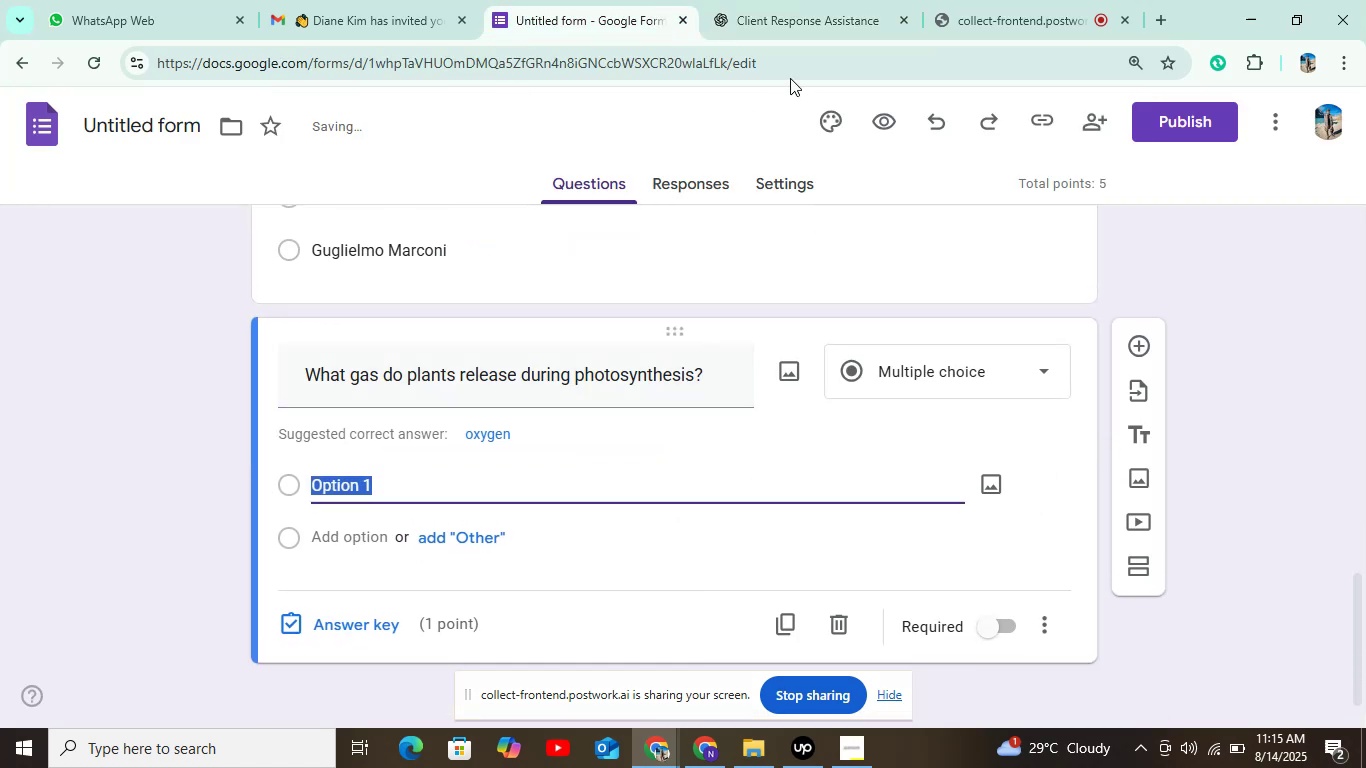 
left_click([800, 28])
 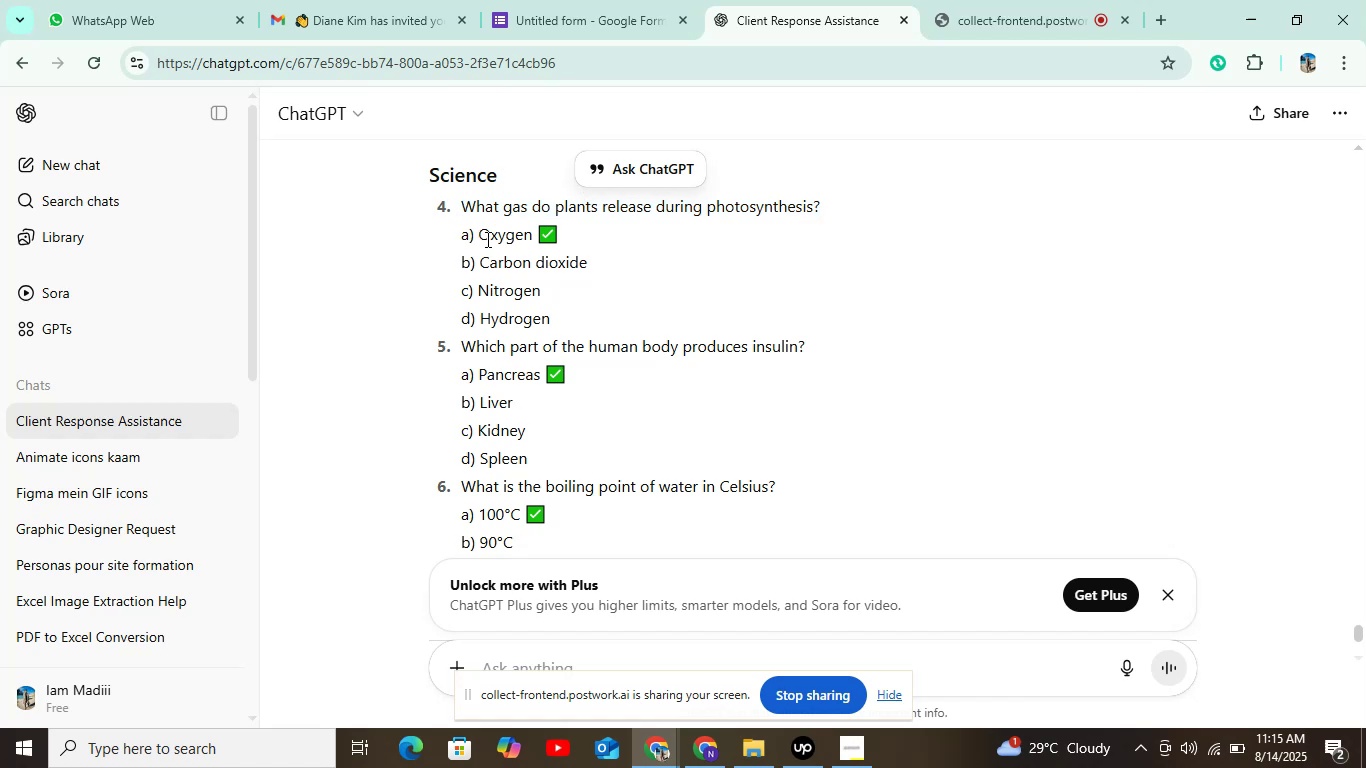 
key(Control+C)
 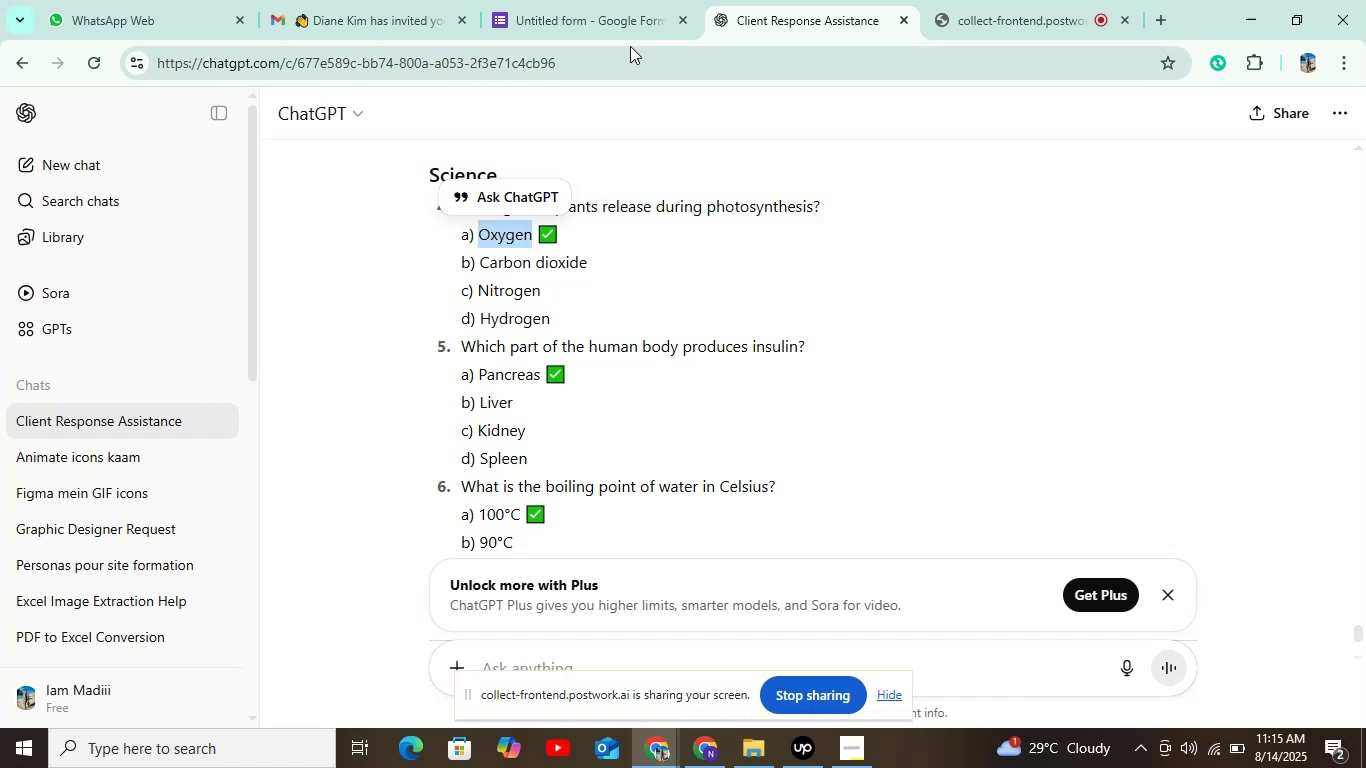 
left_click([602, 17])
 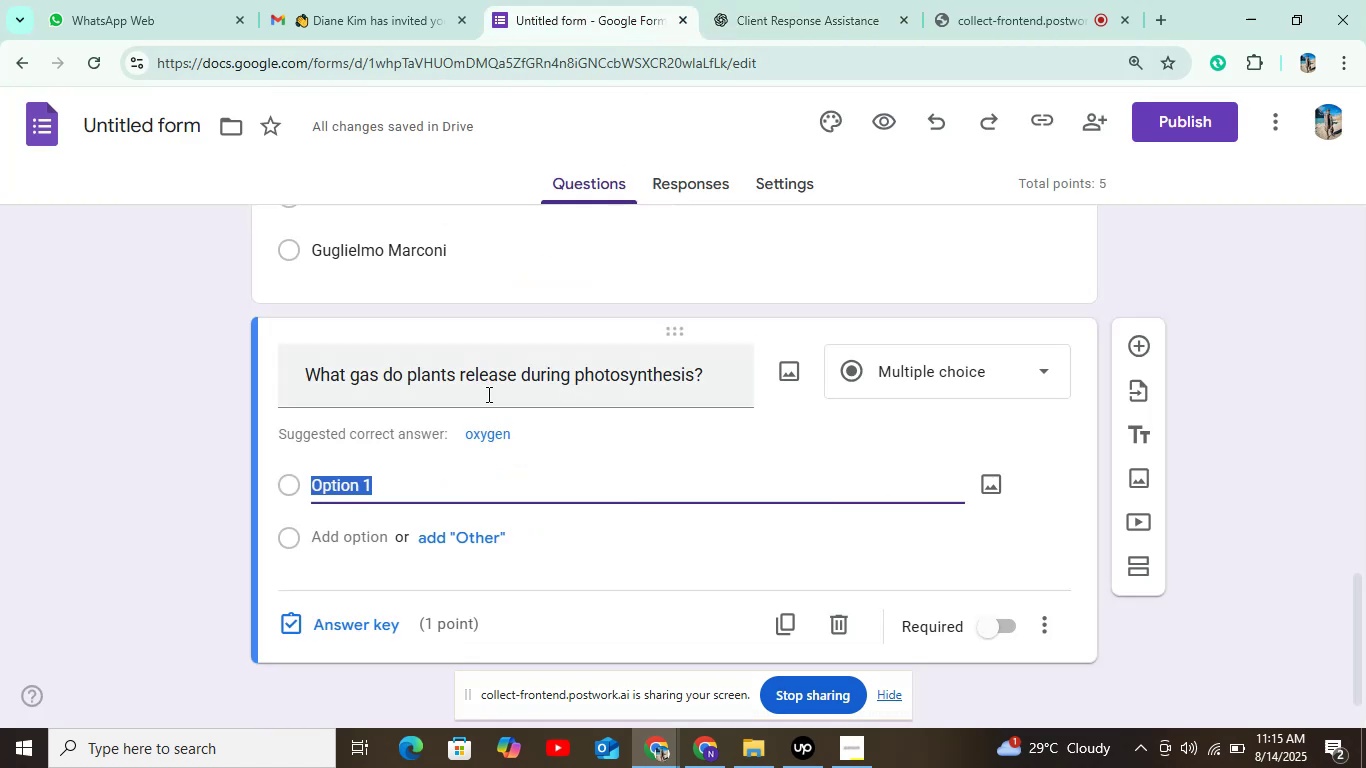 
key(Control+V)
 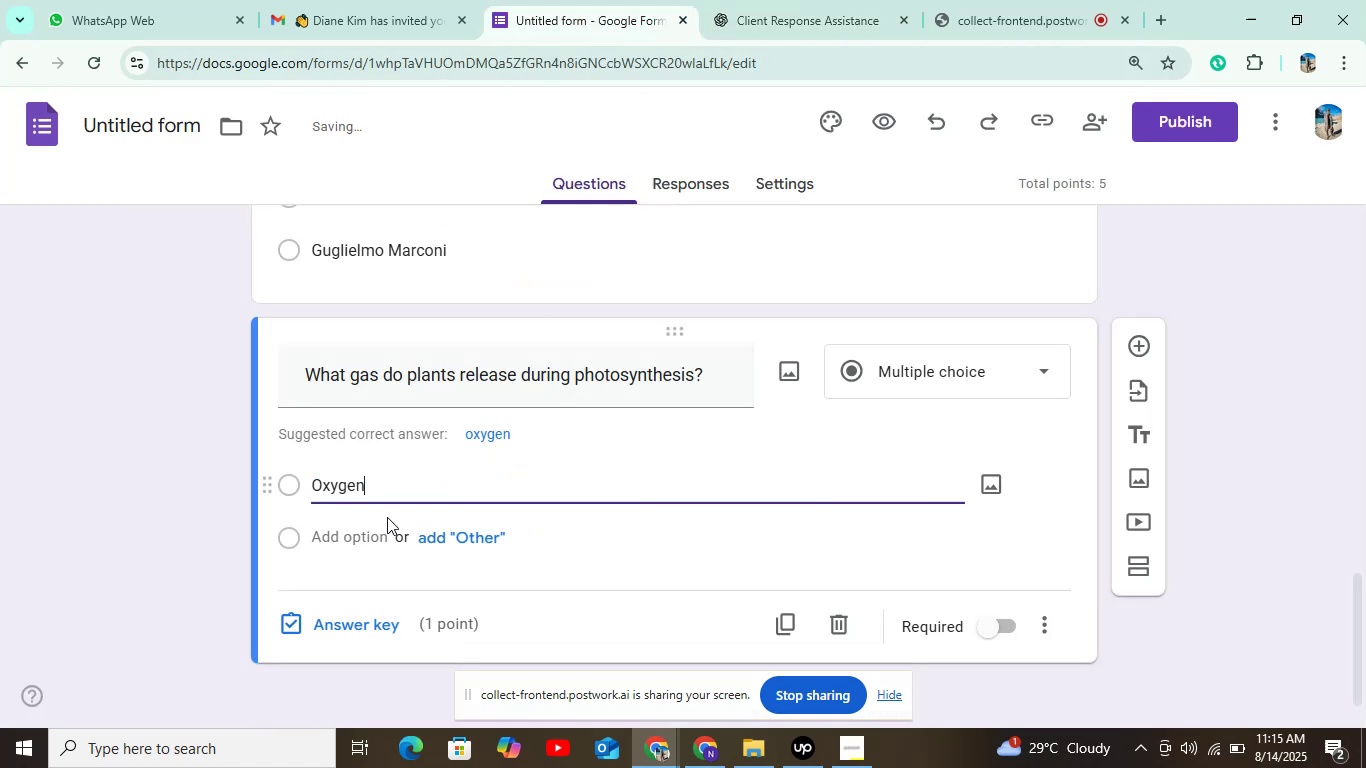 
left_click([384, 525])
 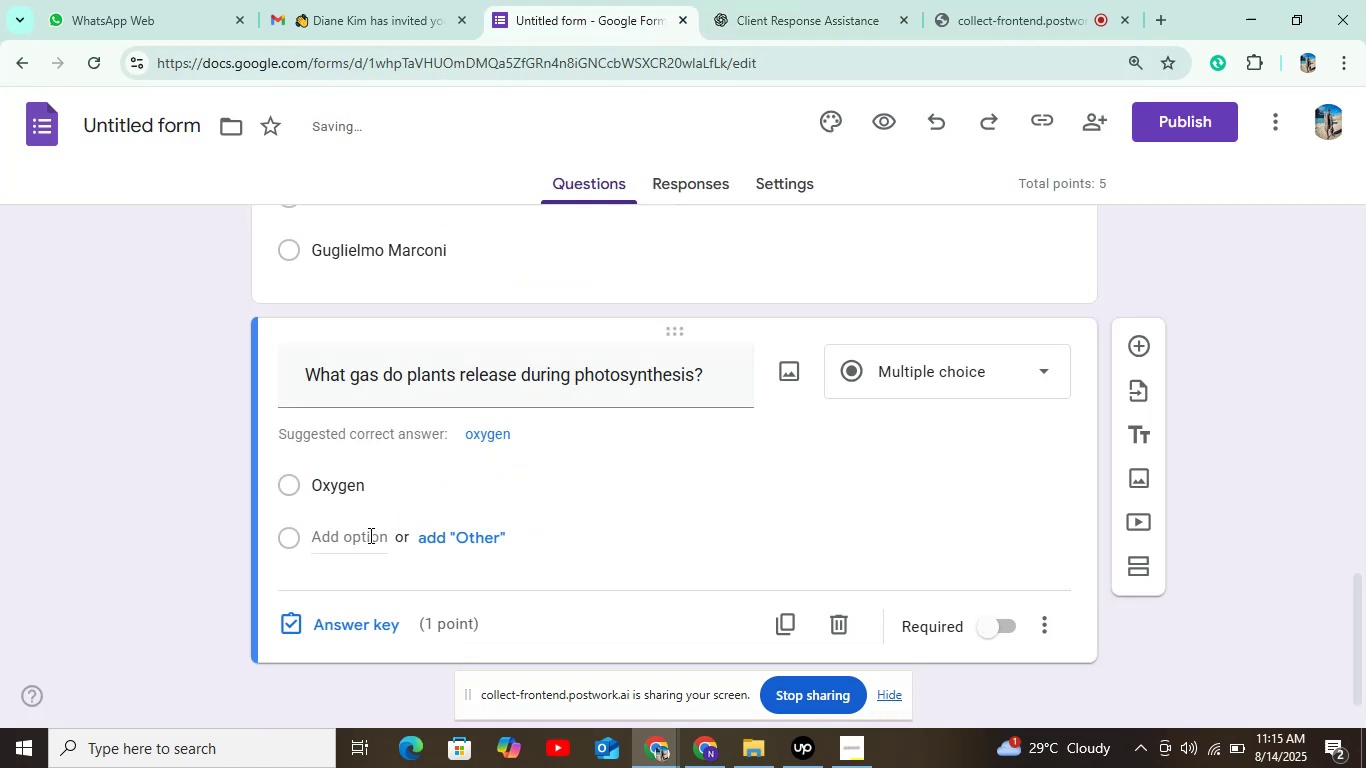 
left_click([364, 543])
 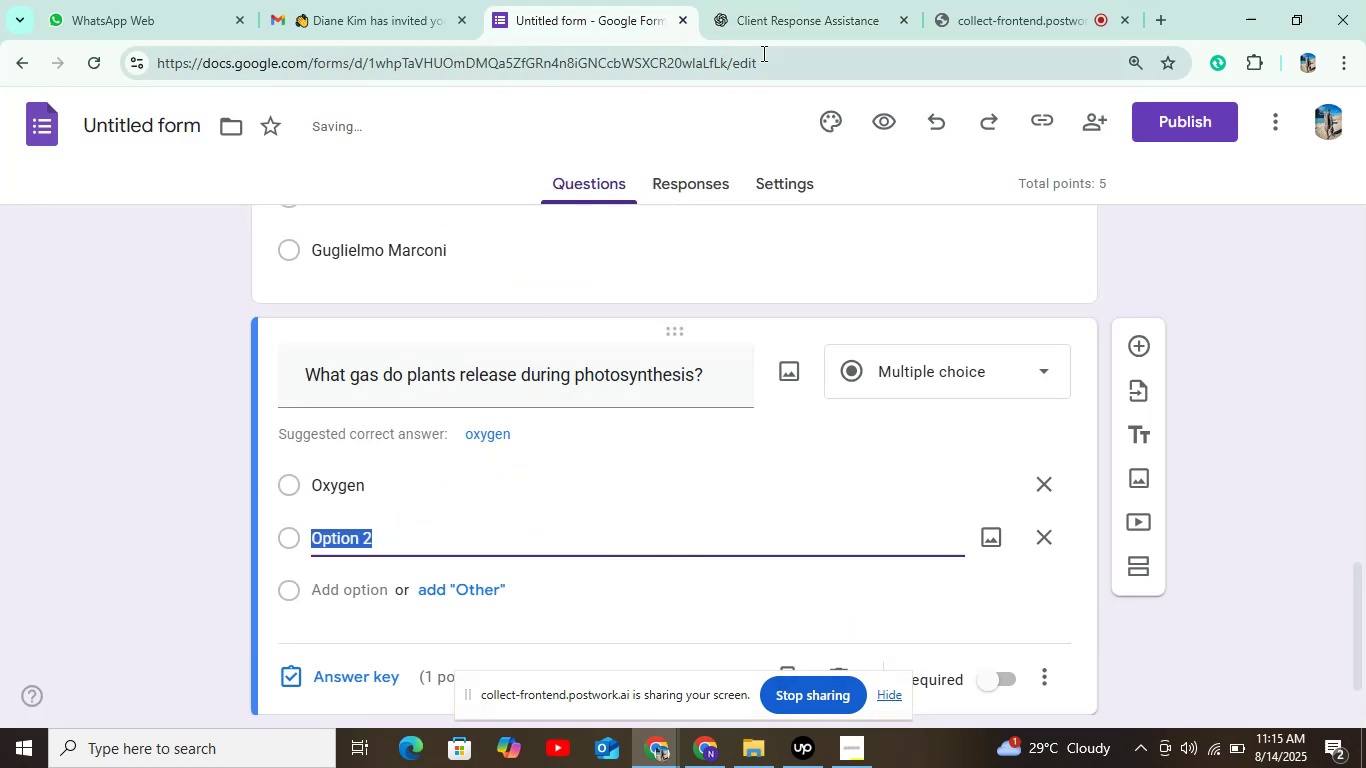 
left_click([774, 25])
 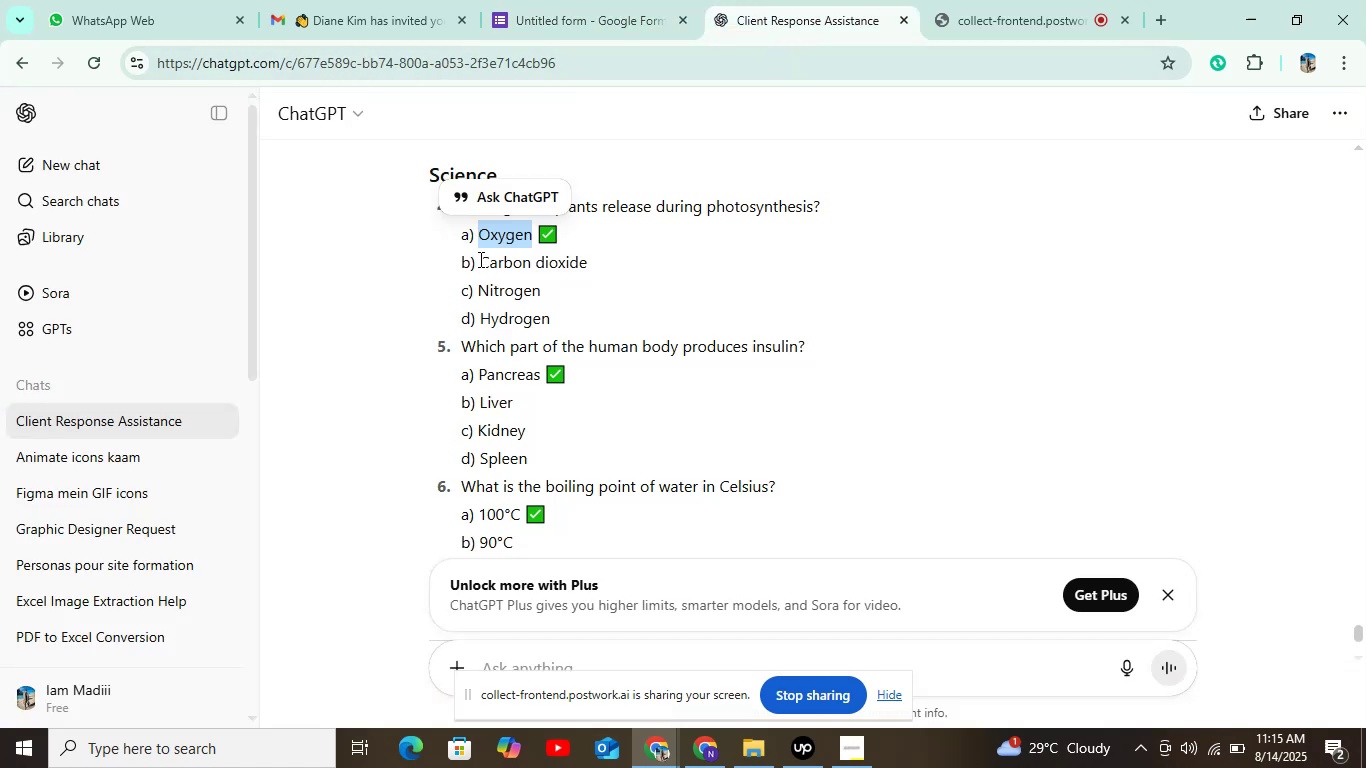 
key(Control+C)
 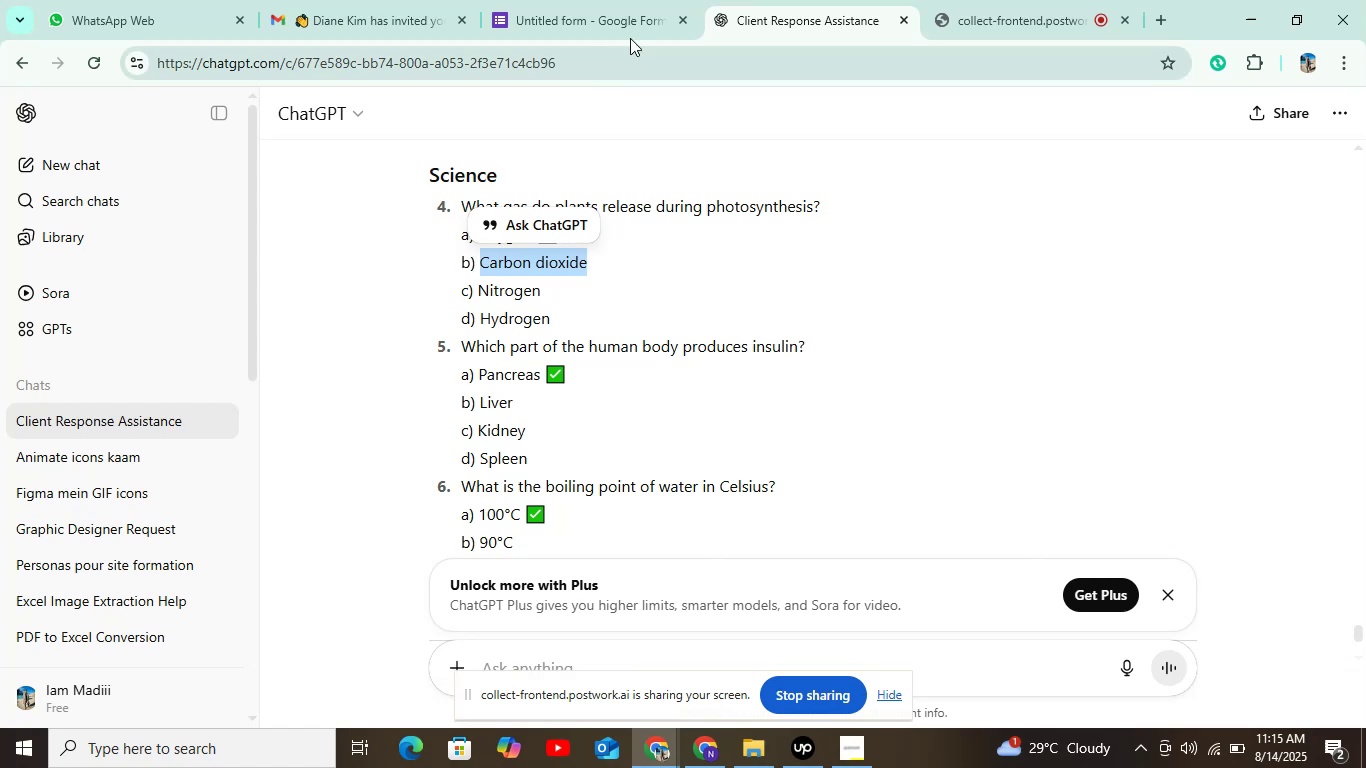 
left_click([622, 25])
 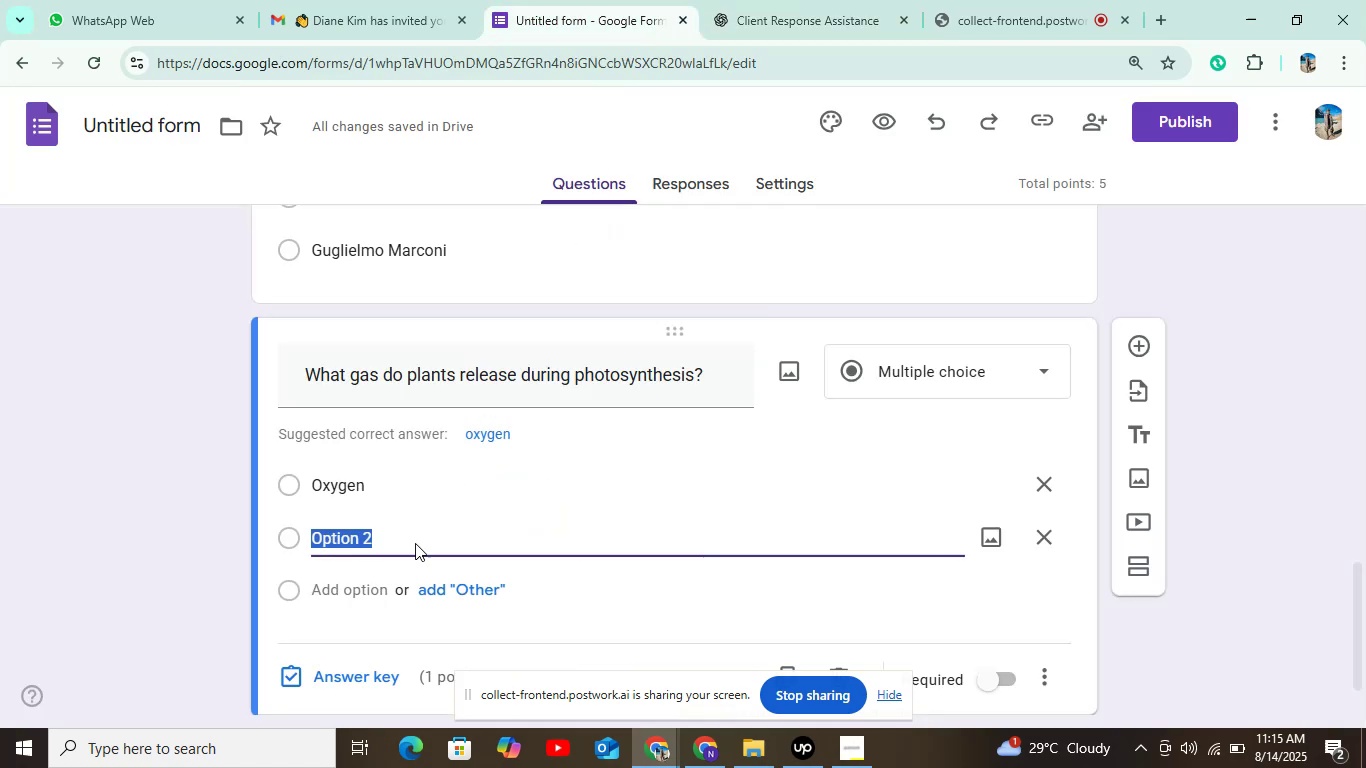 
key(Control+V)
 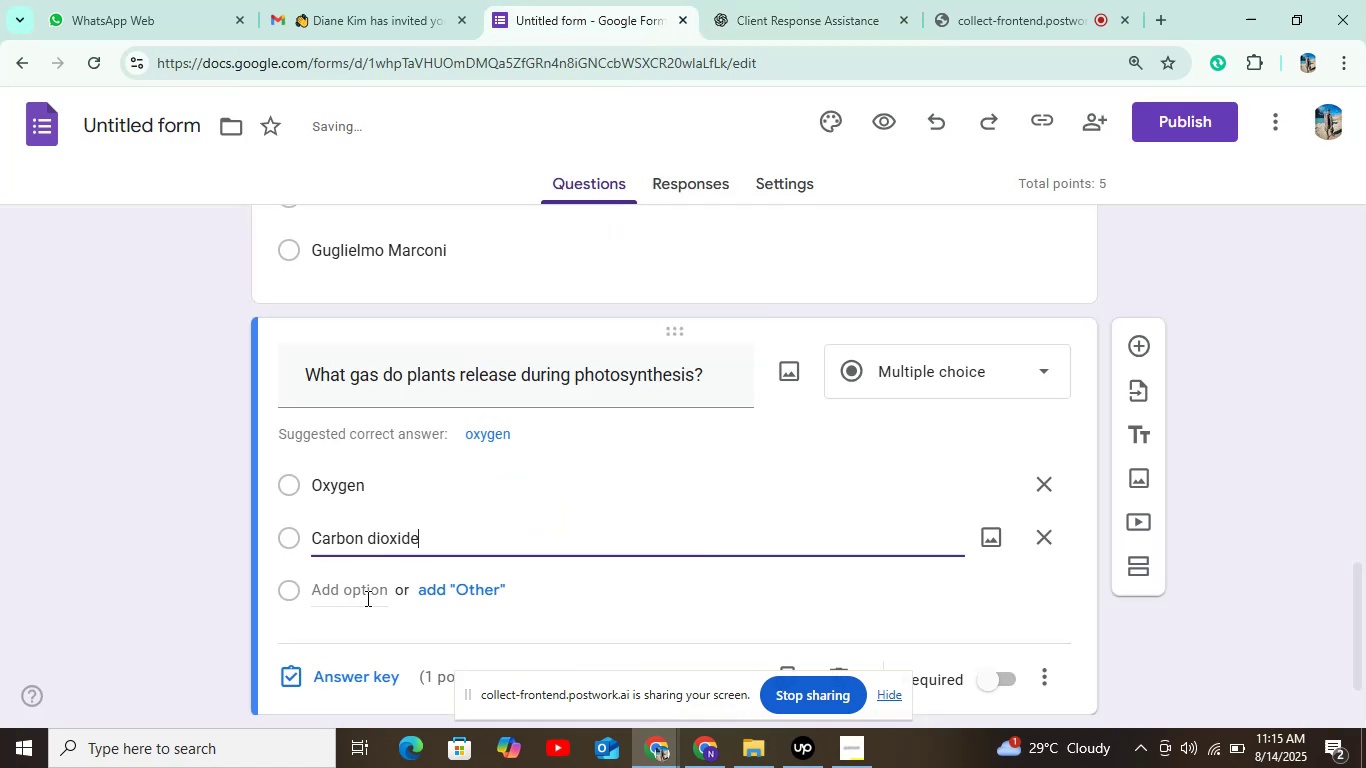 
left_click([365, 598])
 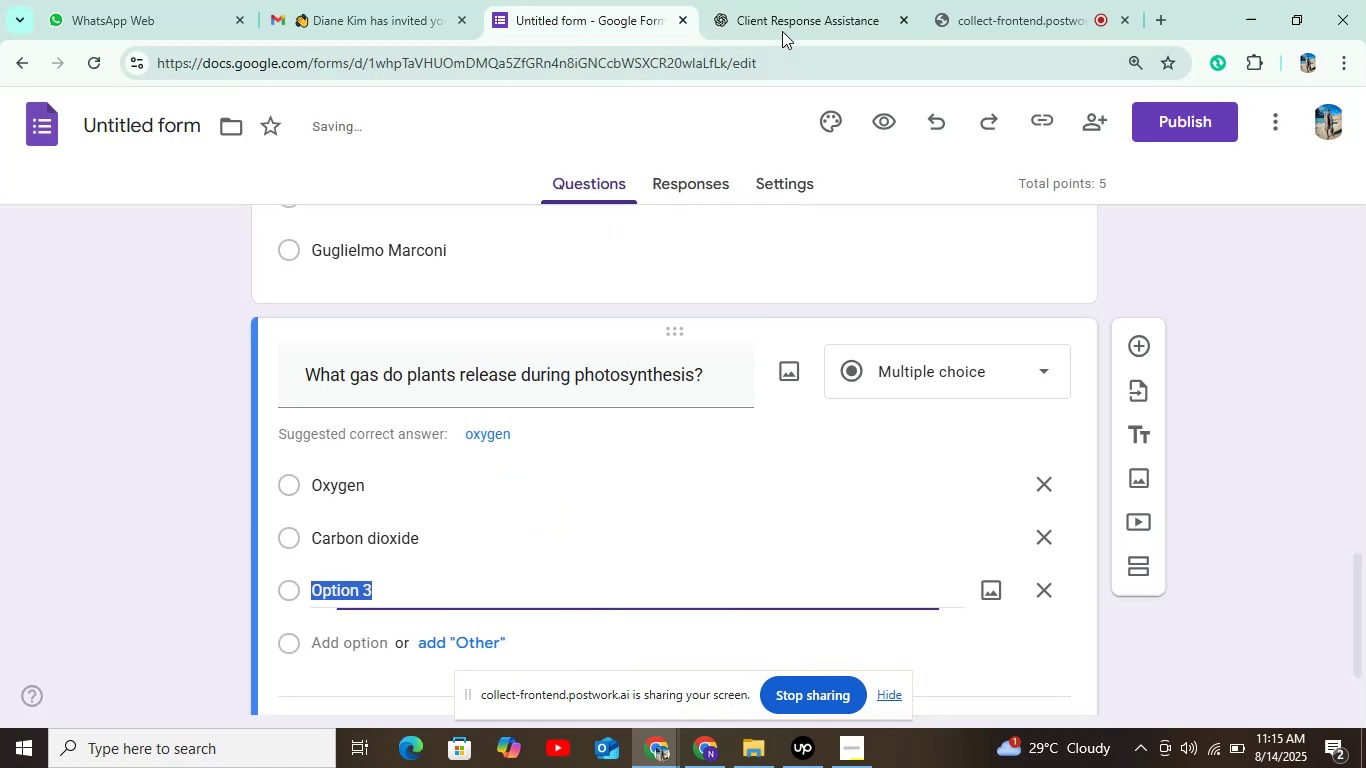 
left_click([788, 19])
 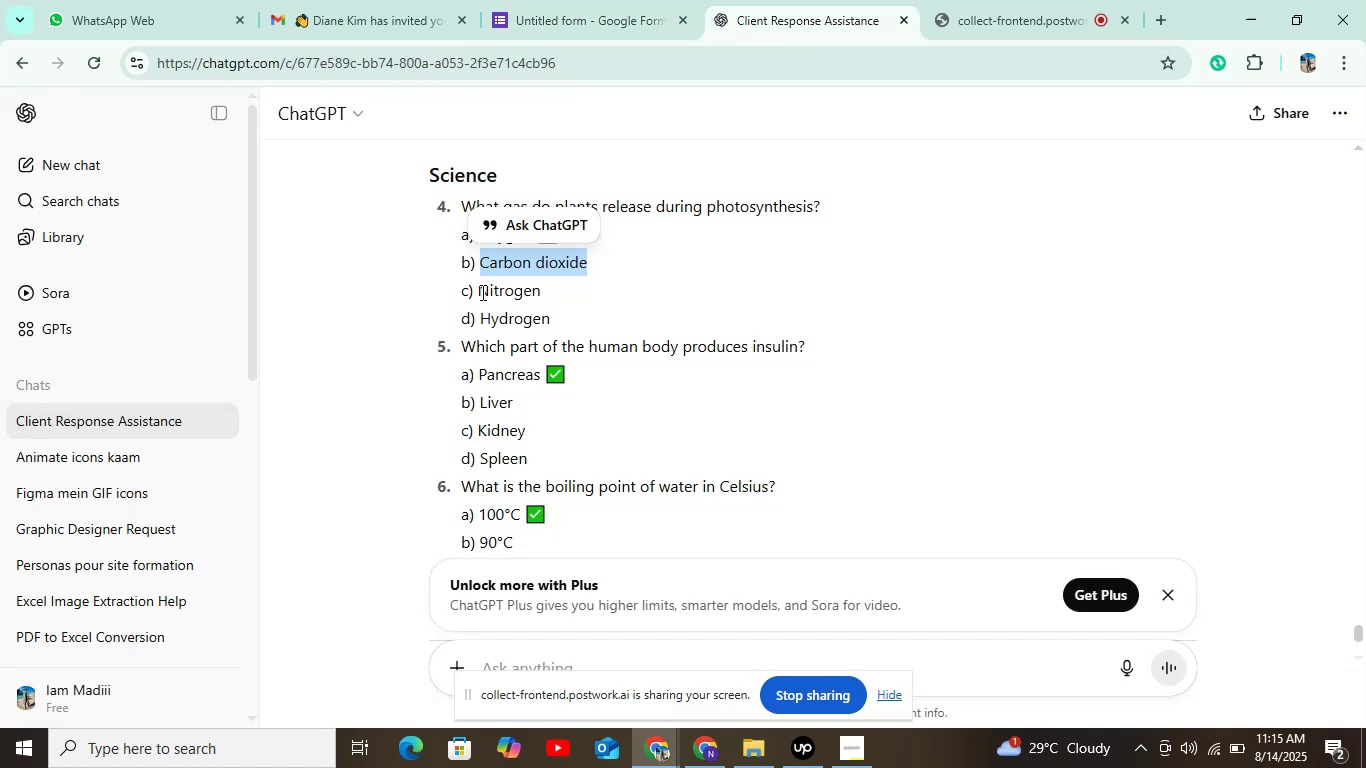 
key(Control+C)
 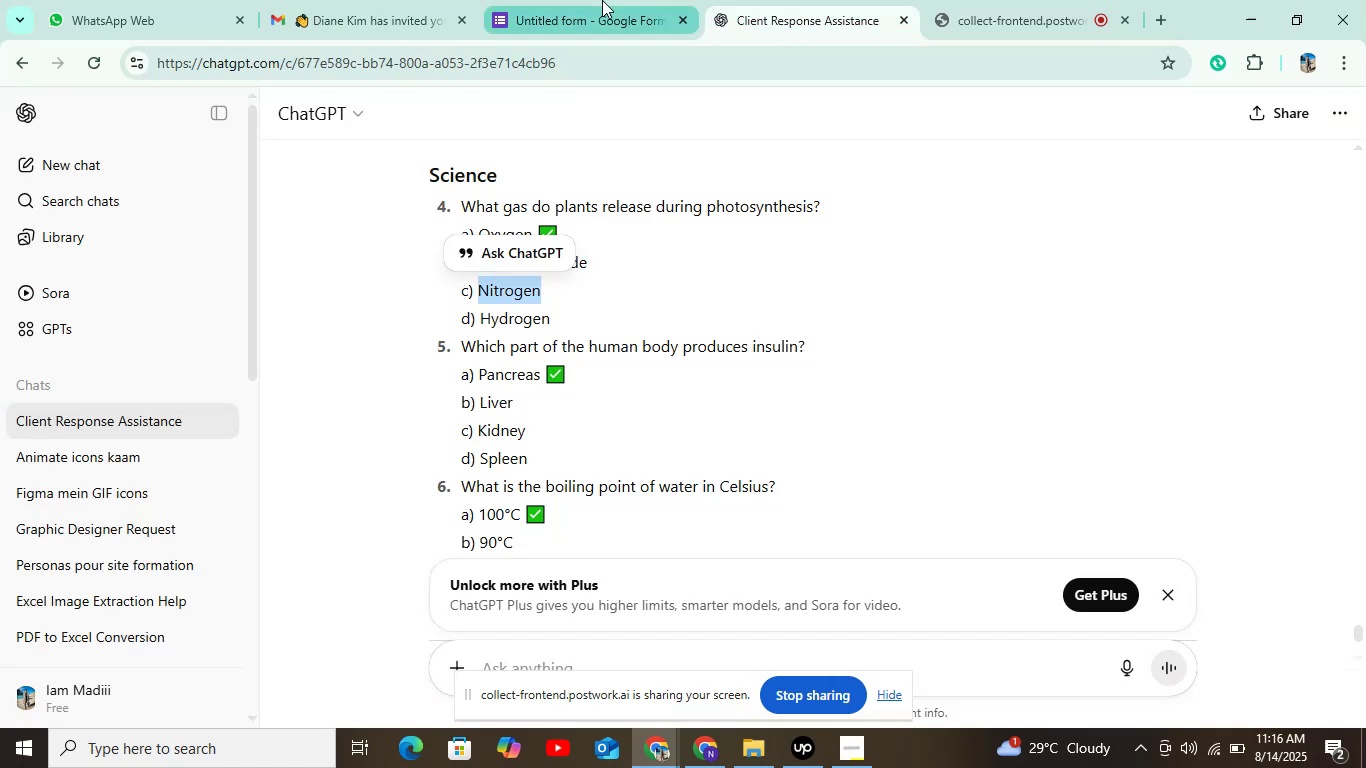 
left_click([599, 19])
 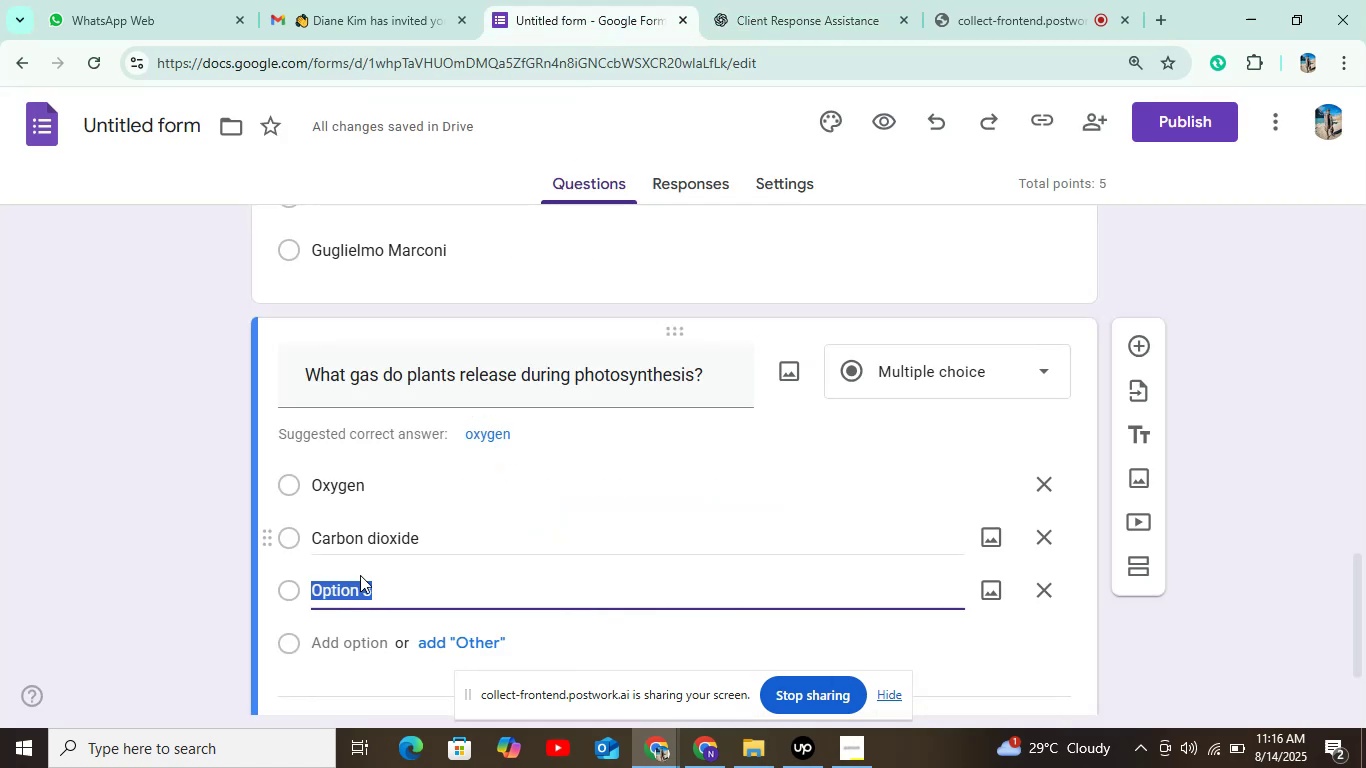 
key(Control+V)
 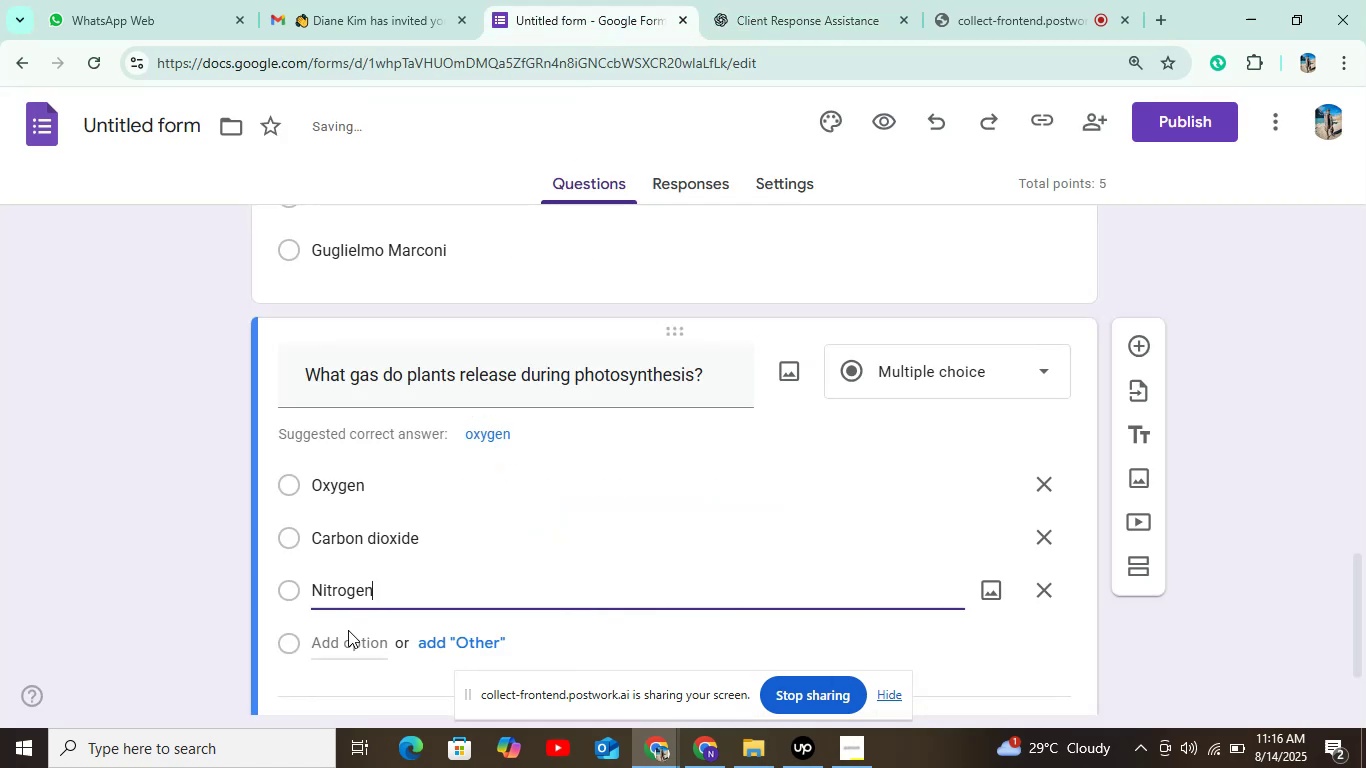 
key(Control+ControlLeft)
 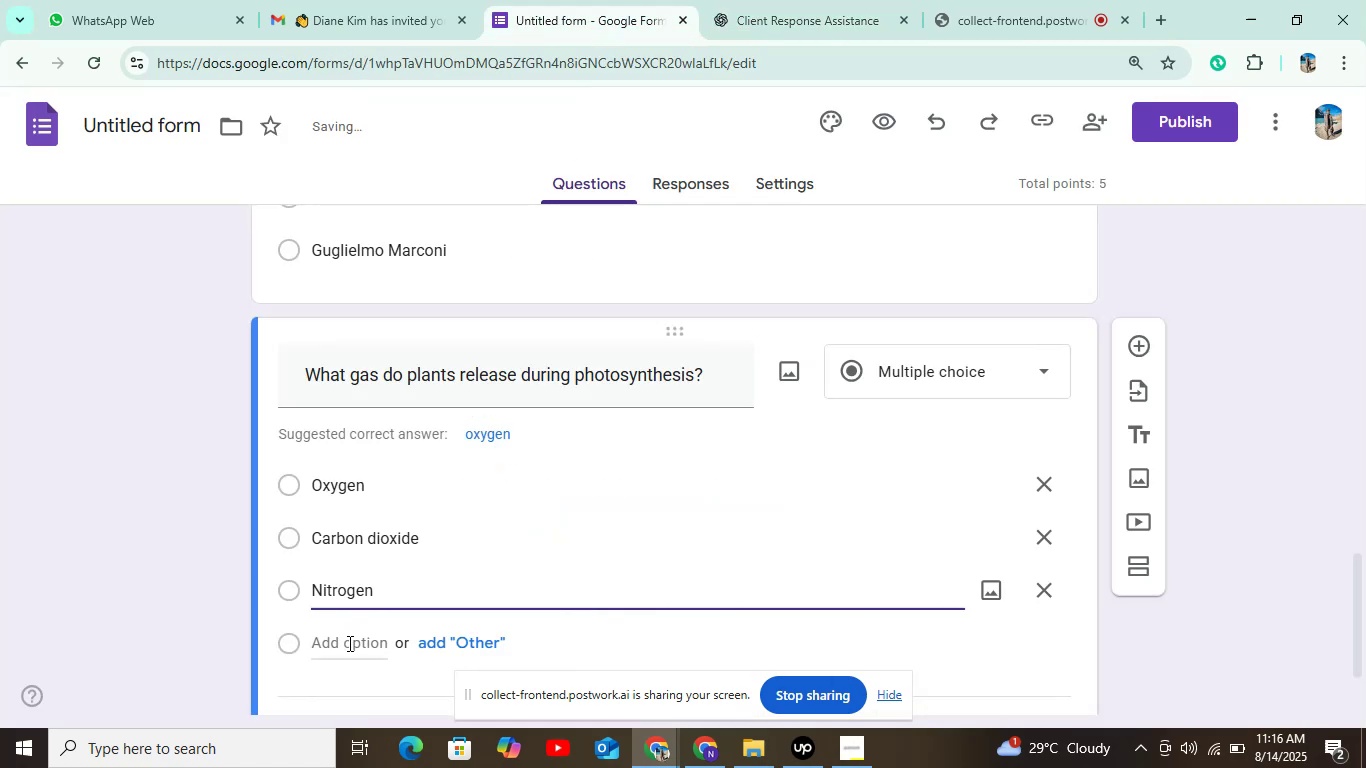 
left_click([348, 643])
 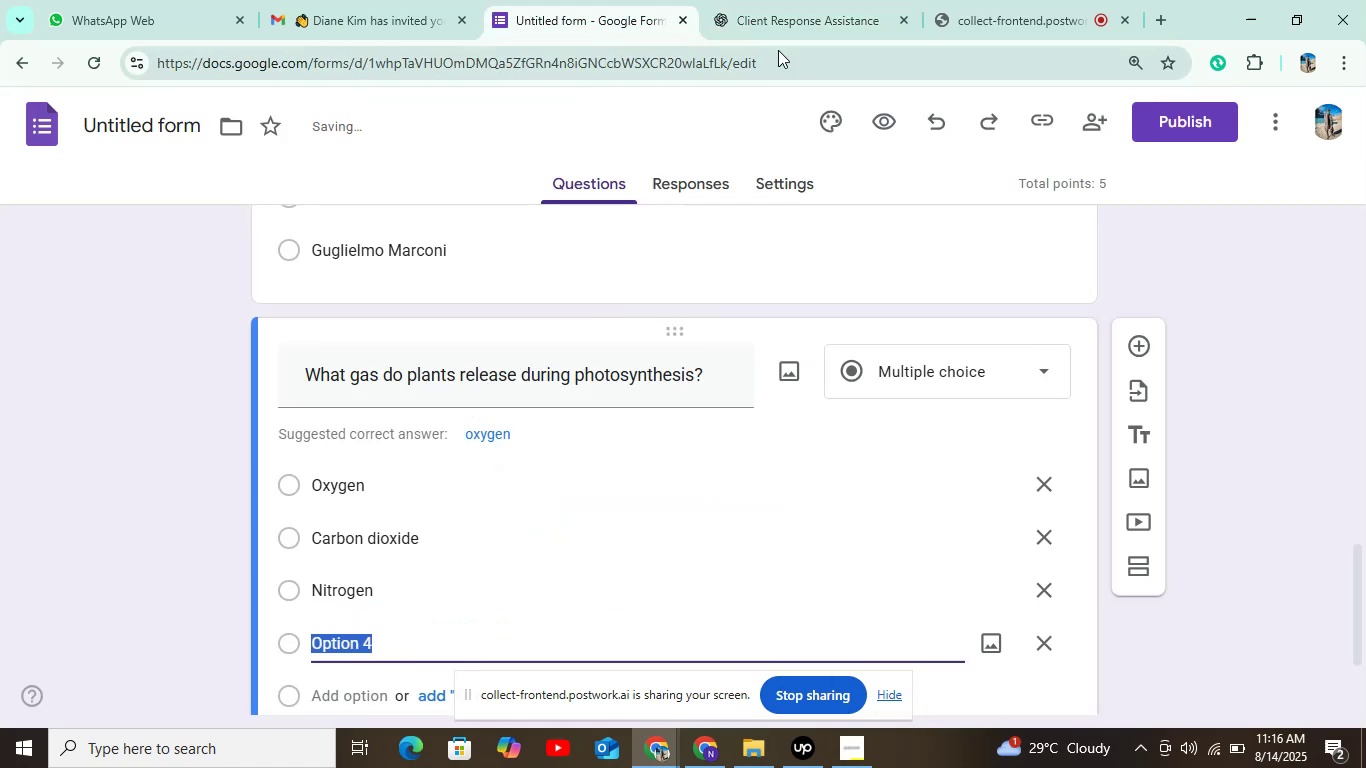 
left_click([779, 33])
 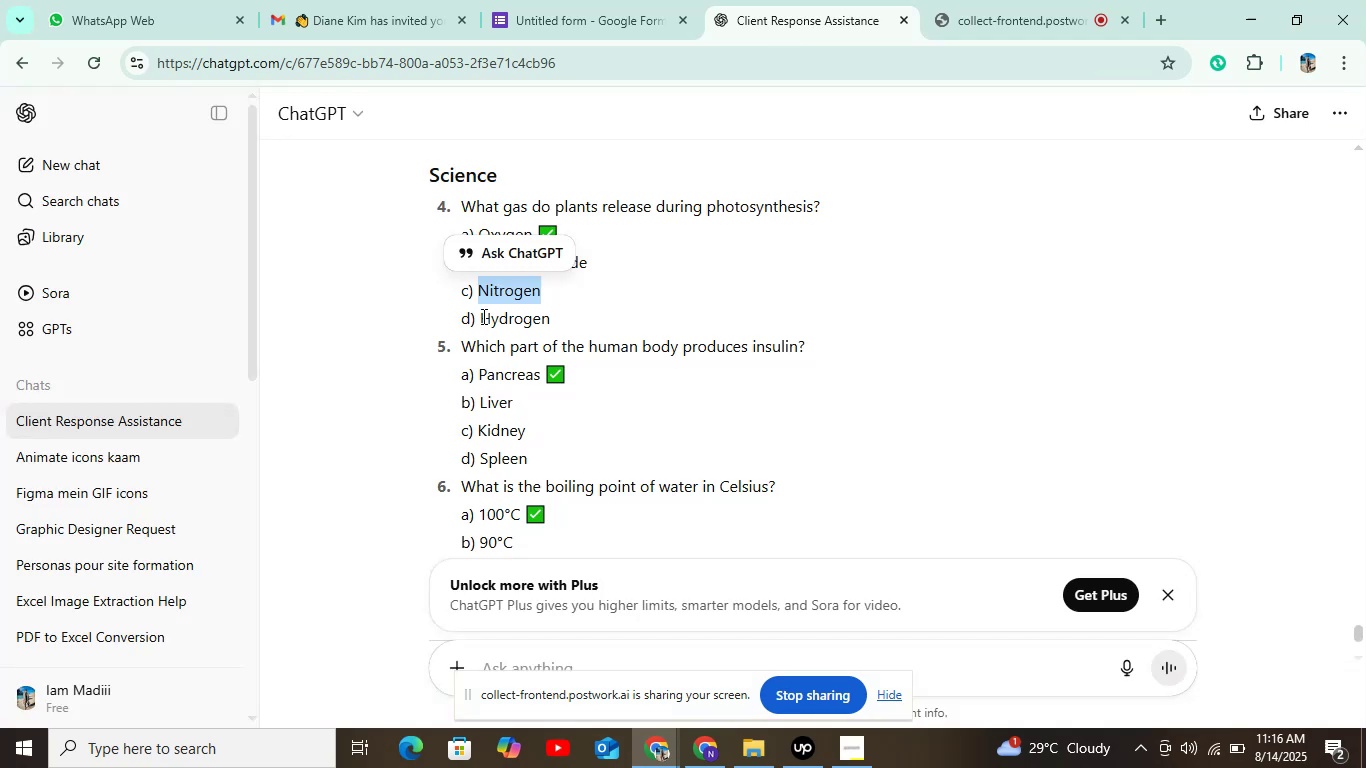 
key(Control+C)
 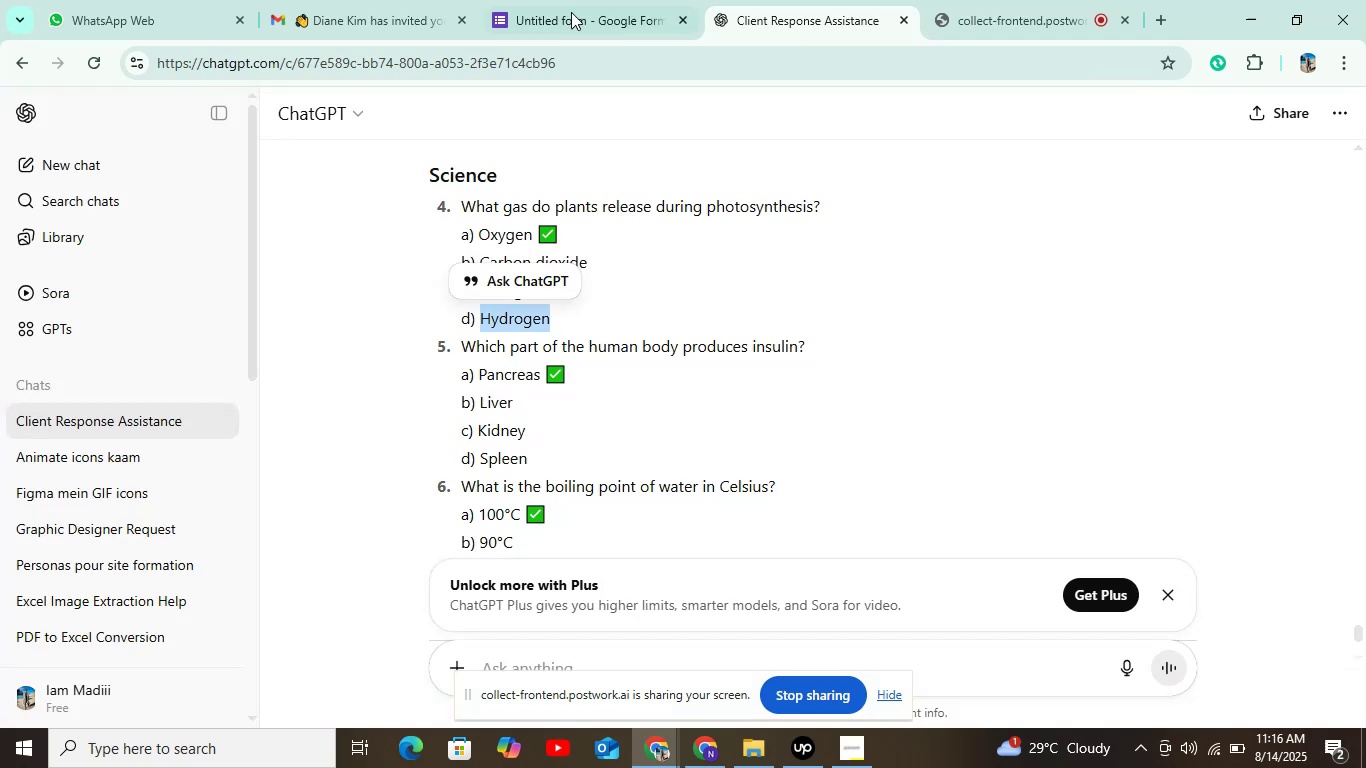 
left_click([569, 8])
 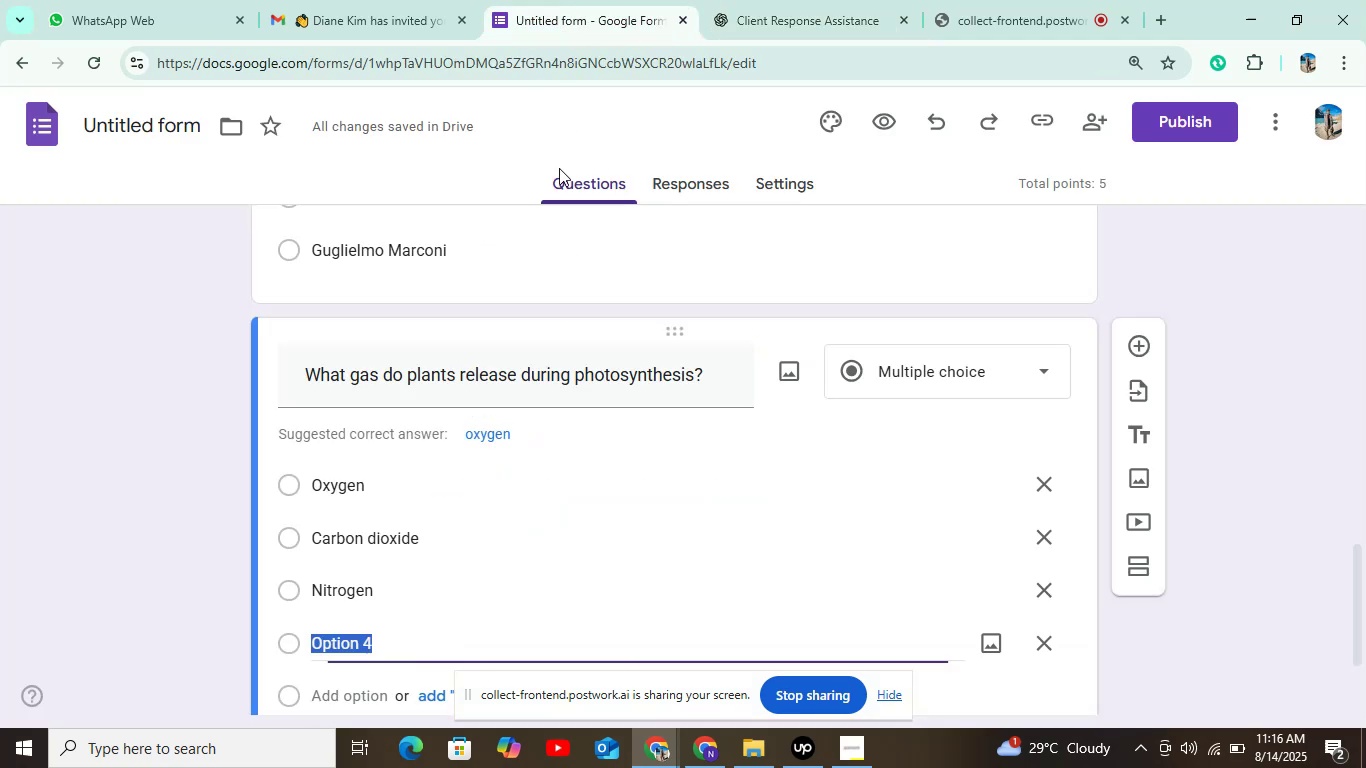 
scroll: coordinate [472, 338], scroll_direction: down, amount: 4.0
 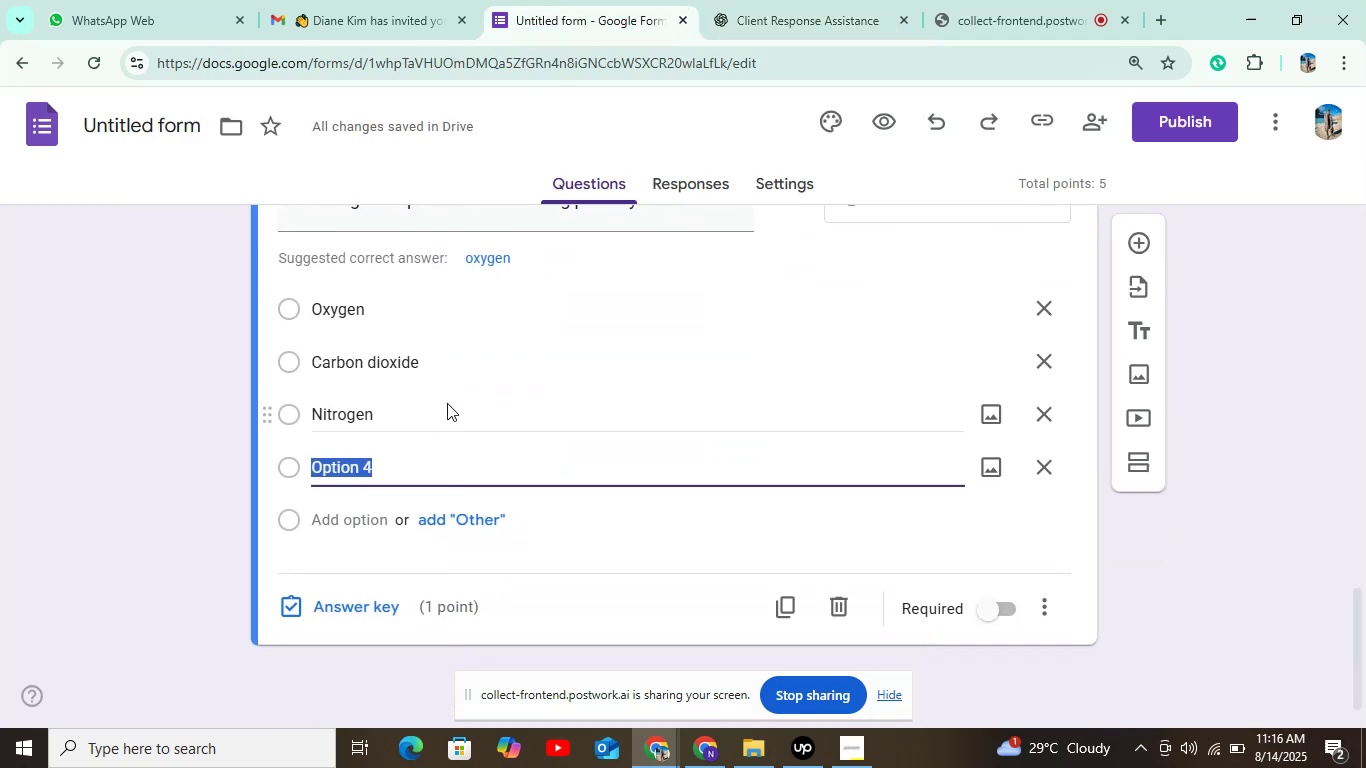 
key(Control+V)
 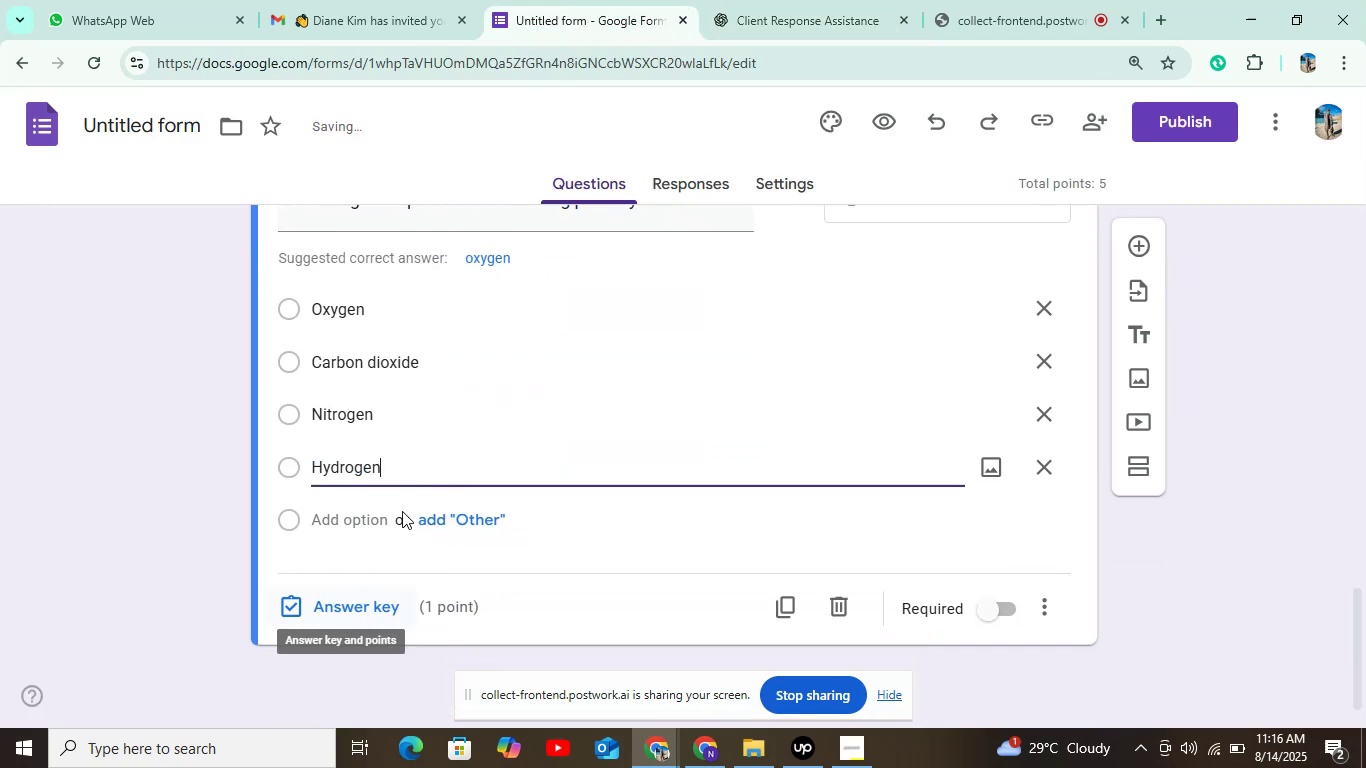 
left_click([771, 10])
 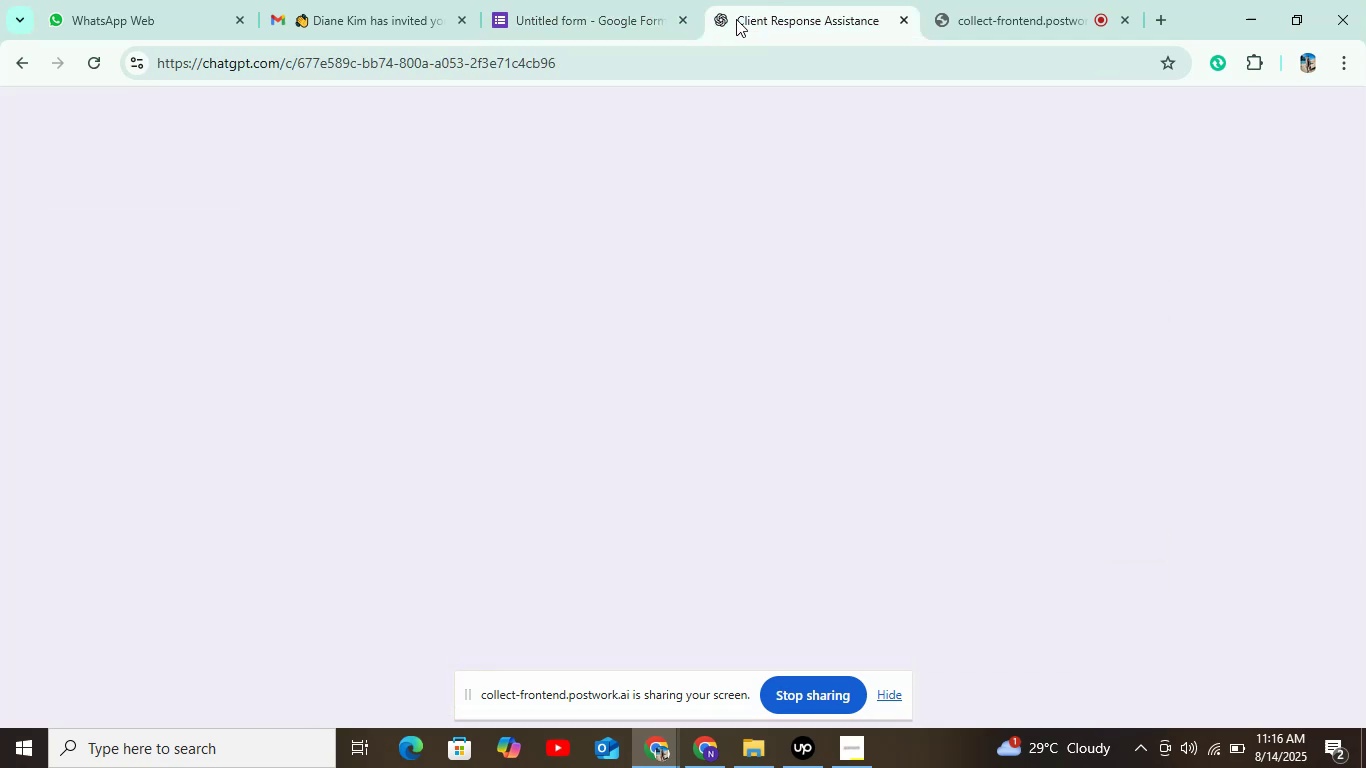 
mouse_move([618, 40])
 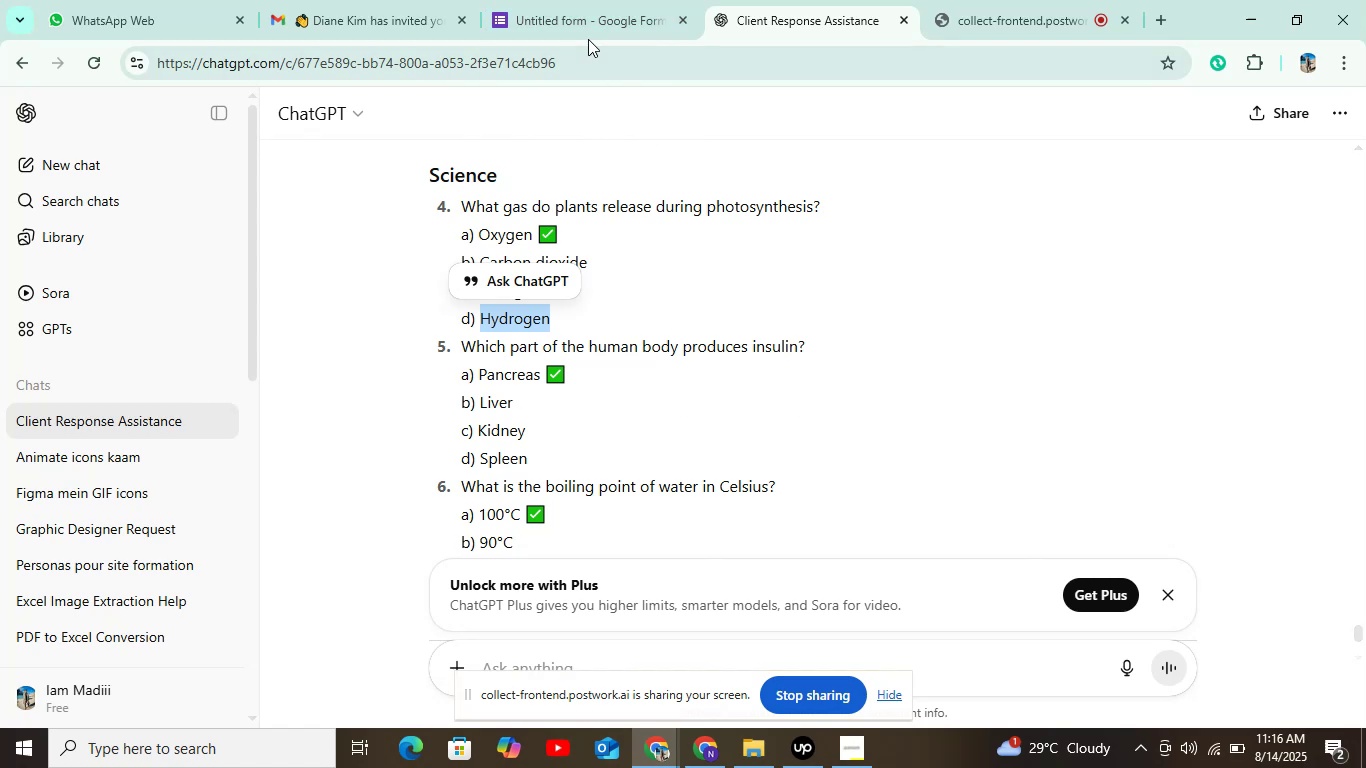 
left_click([587, 34])
 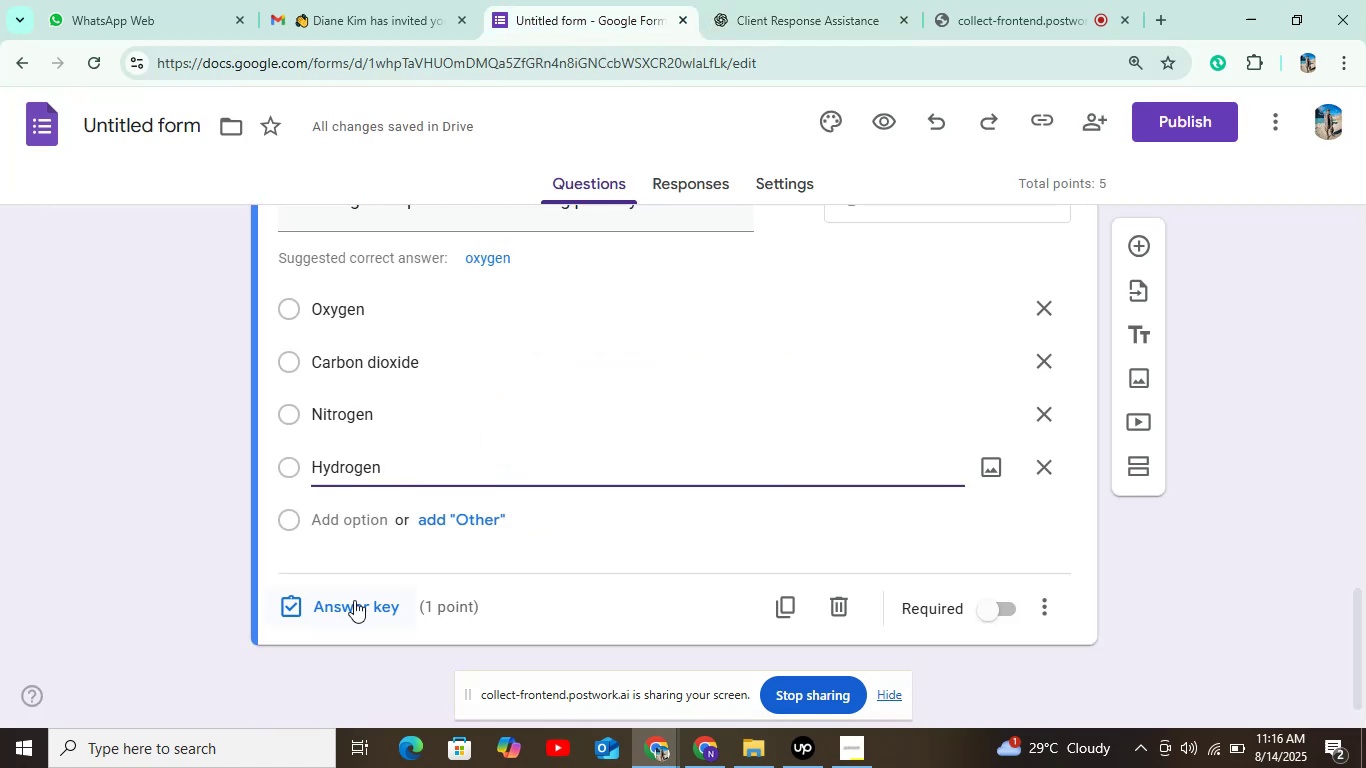 
left_click([354, 607])
 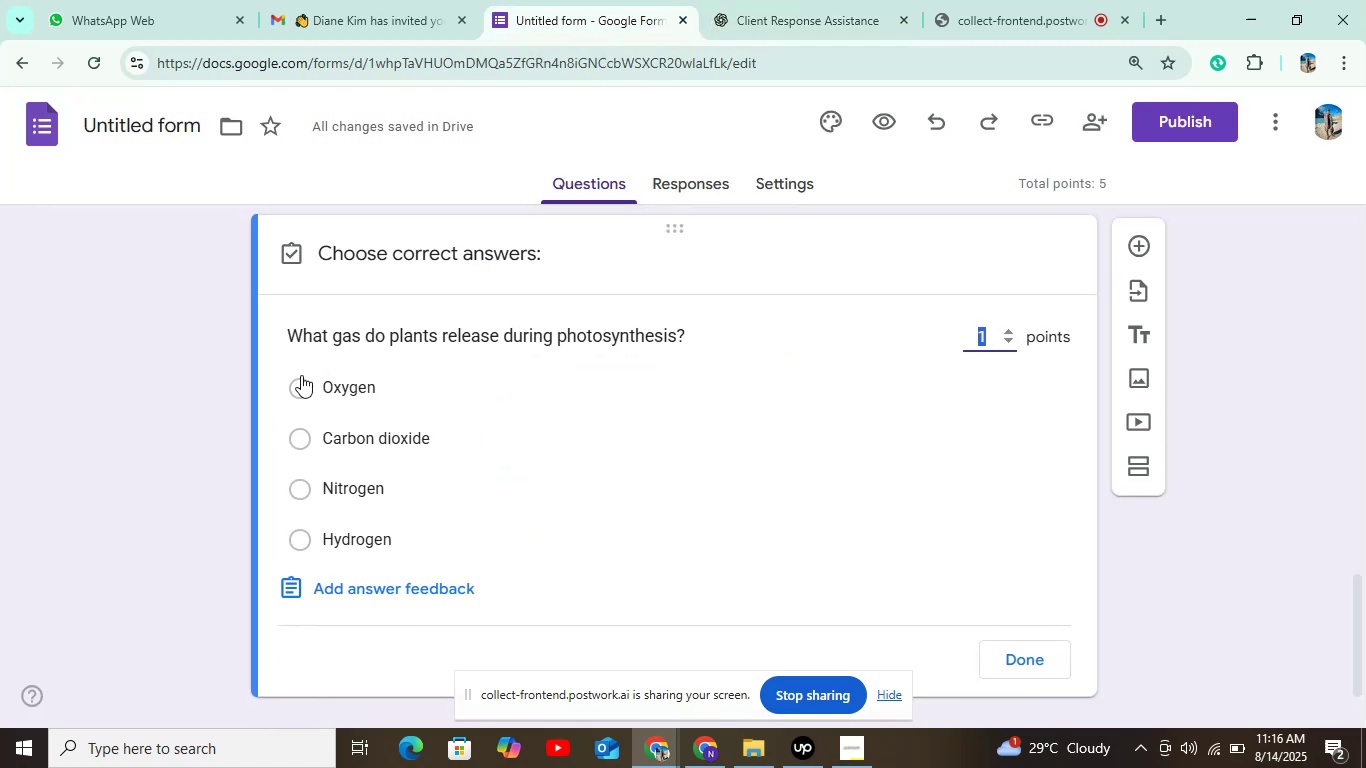 
left_click([301, 391])
 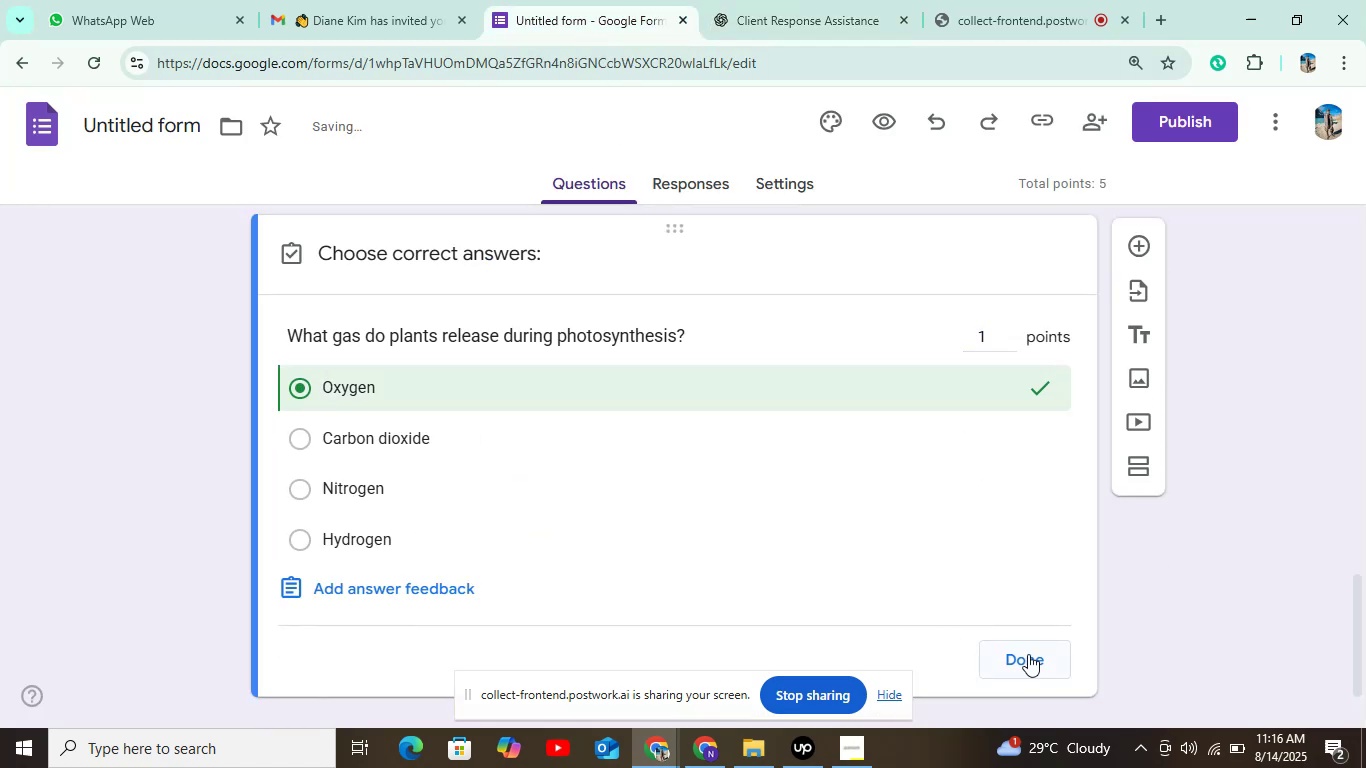 
left_click([1033, 655])
 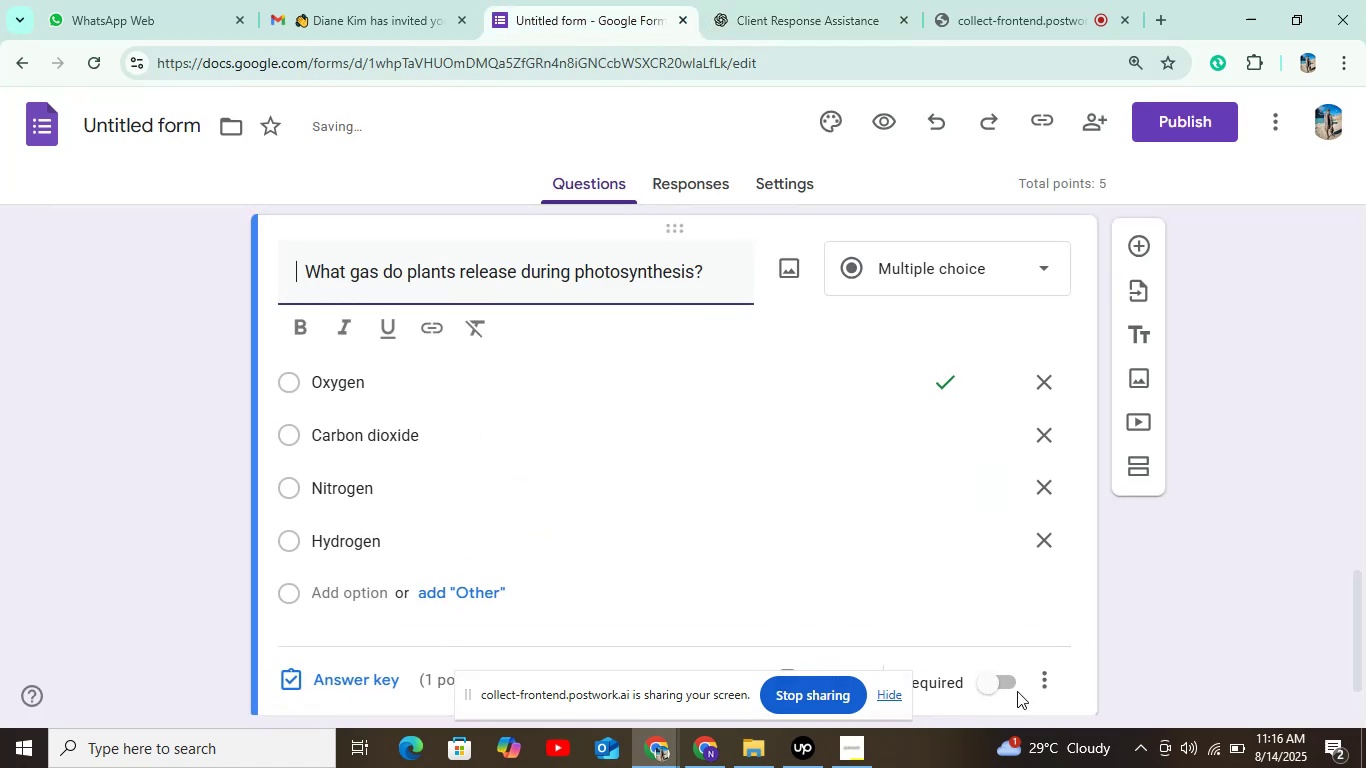 
scroll: coordinate [1168, 575], scroll_direction: down, amount: 4.0
 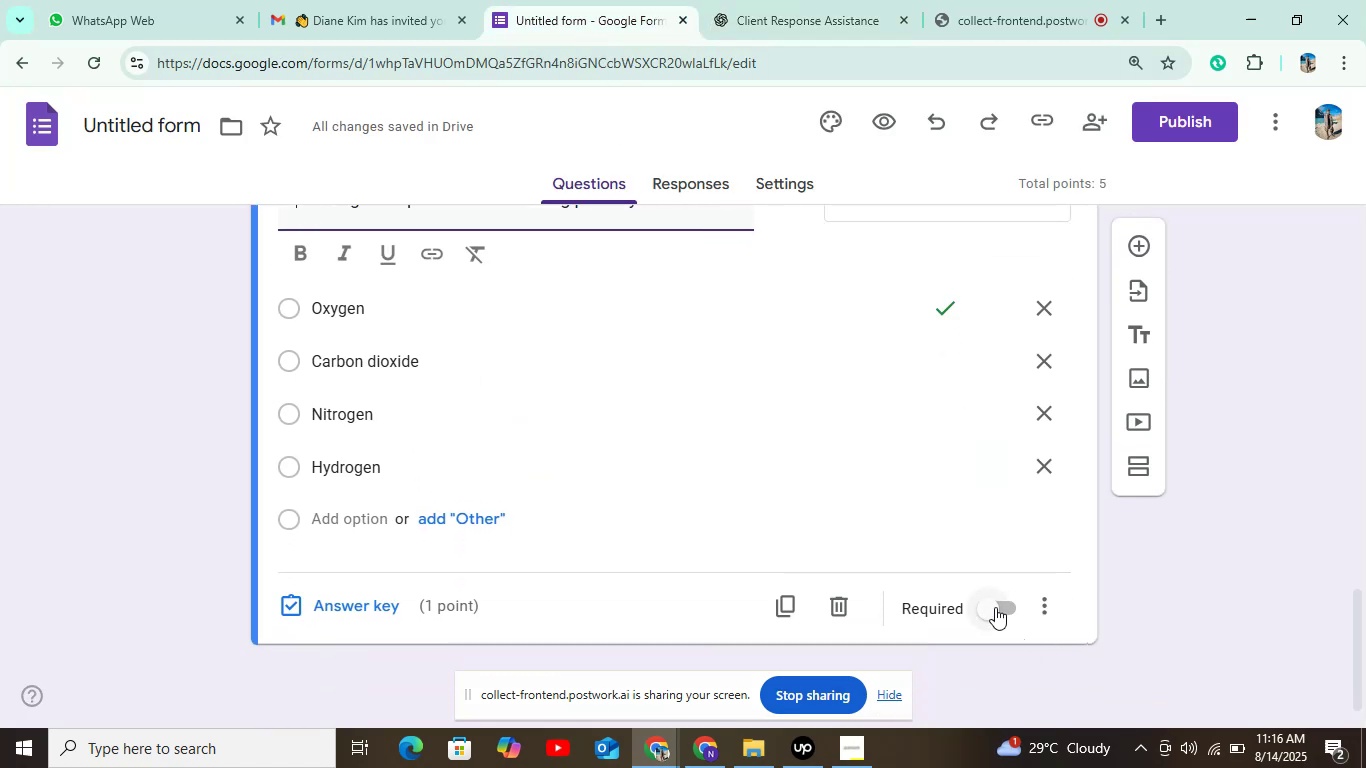 
left_click([994, 606])
 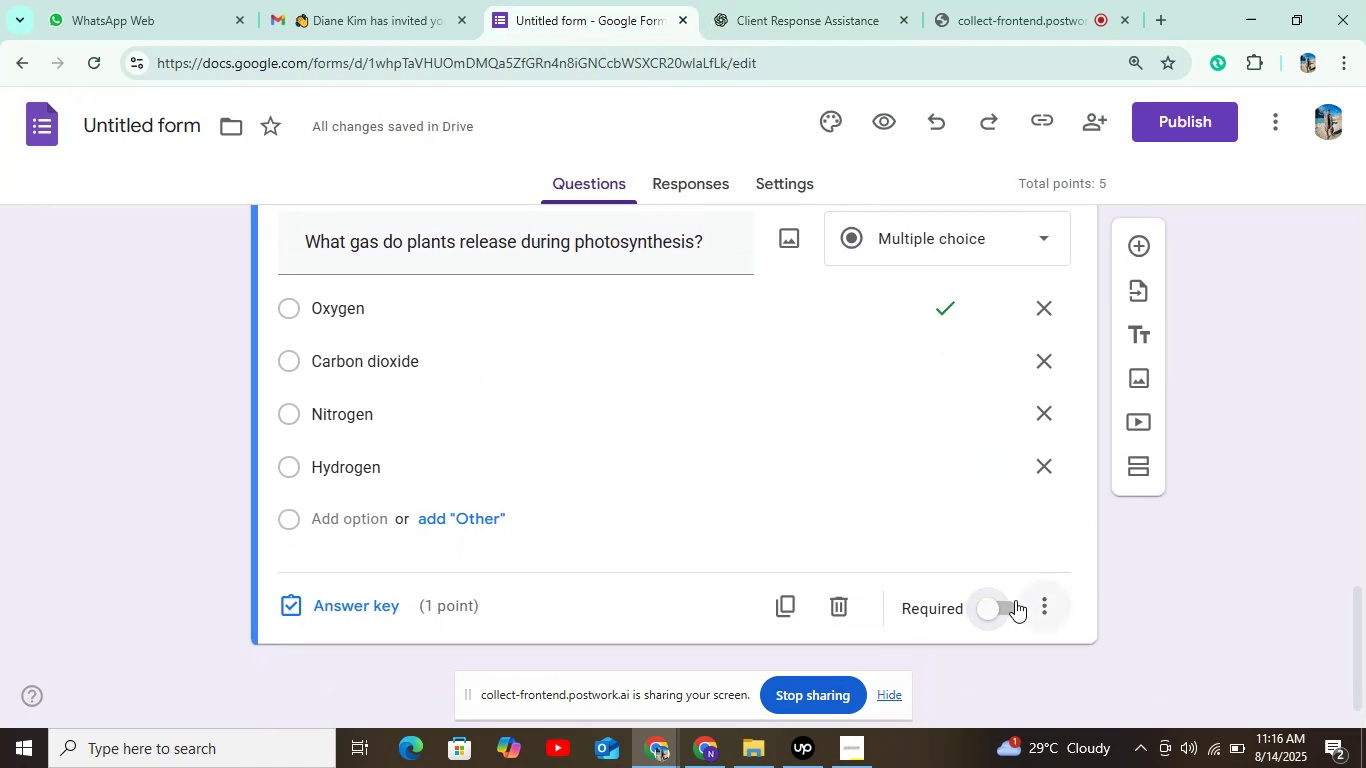 
left_click([1014, 602])
 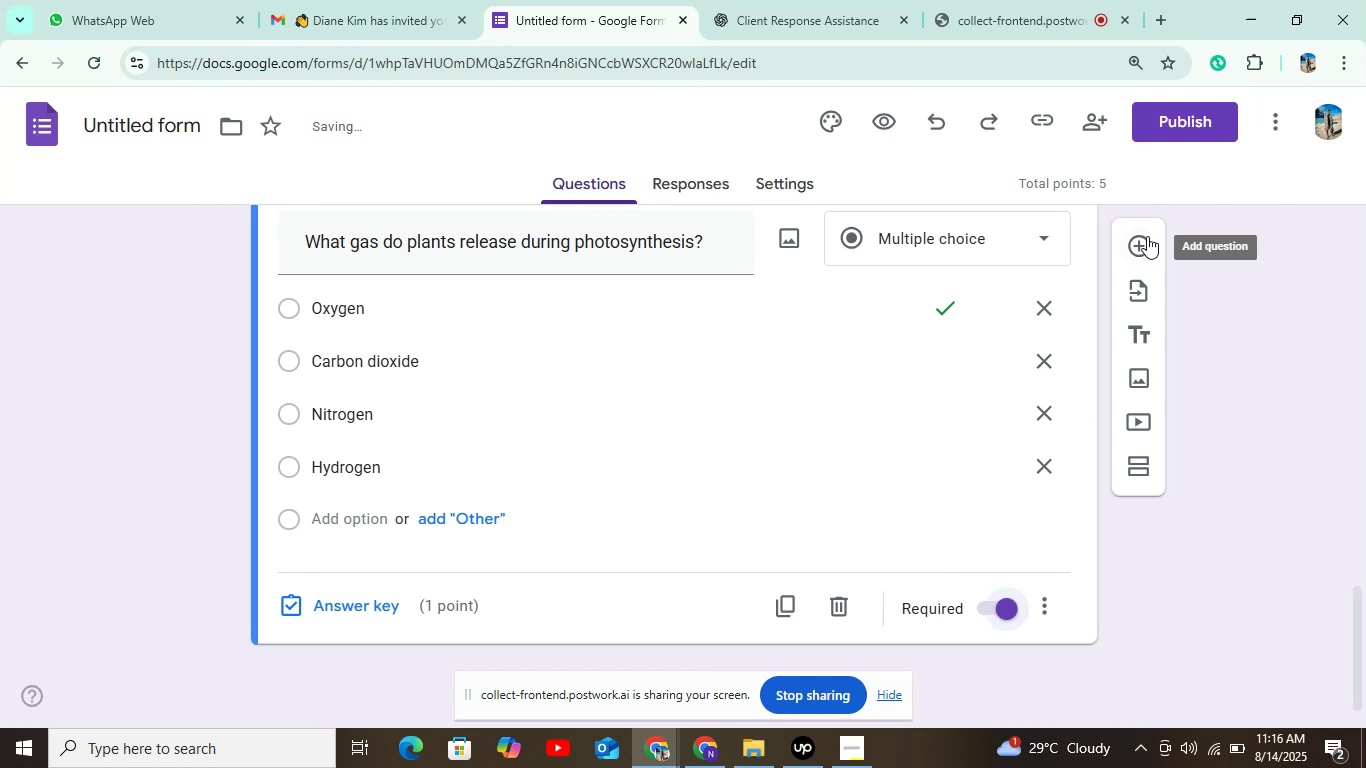 
left_click([1145, 243])
 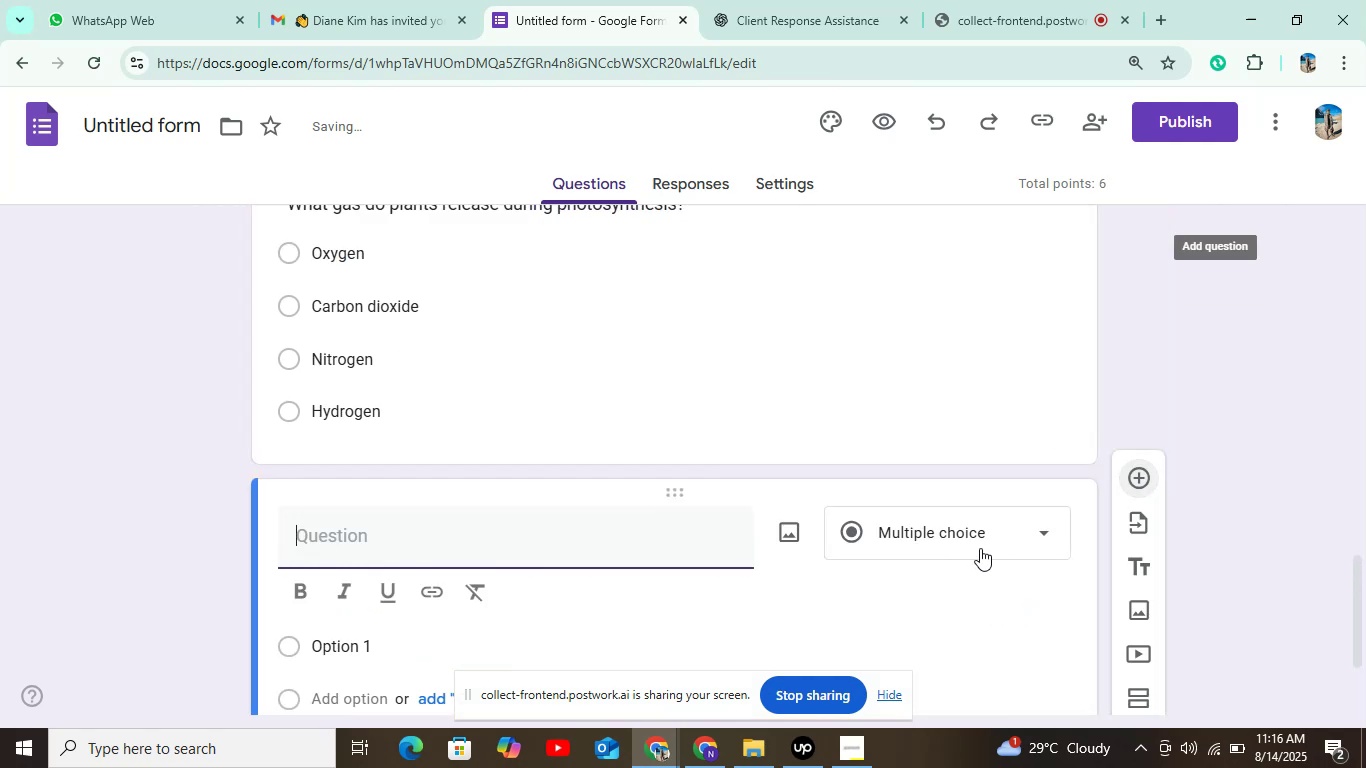 
scroll: coordinate [980, 548], scroll_direction: down, amount: 3.0
 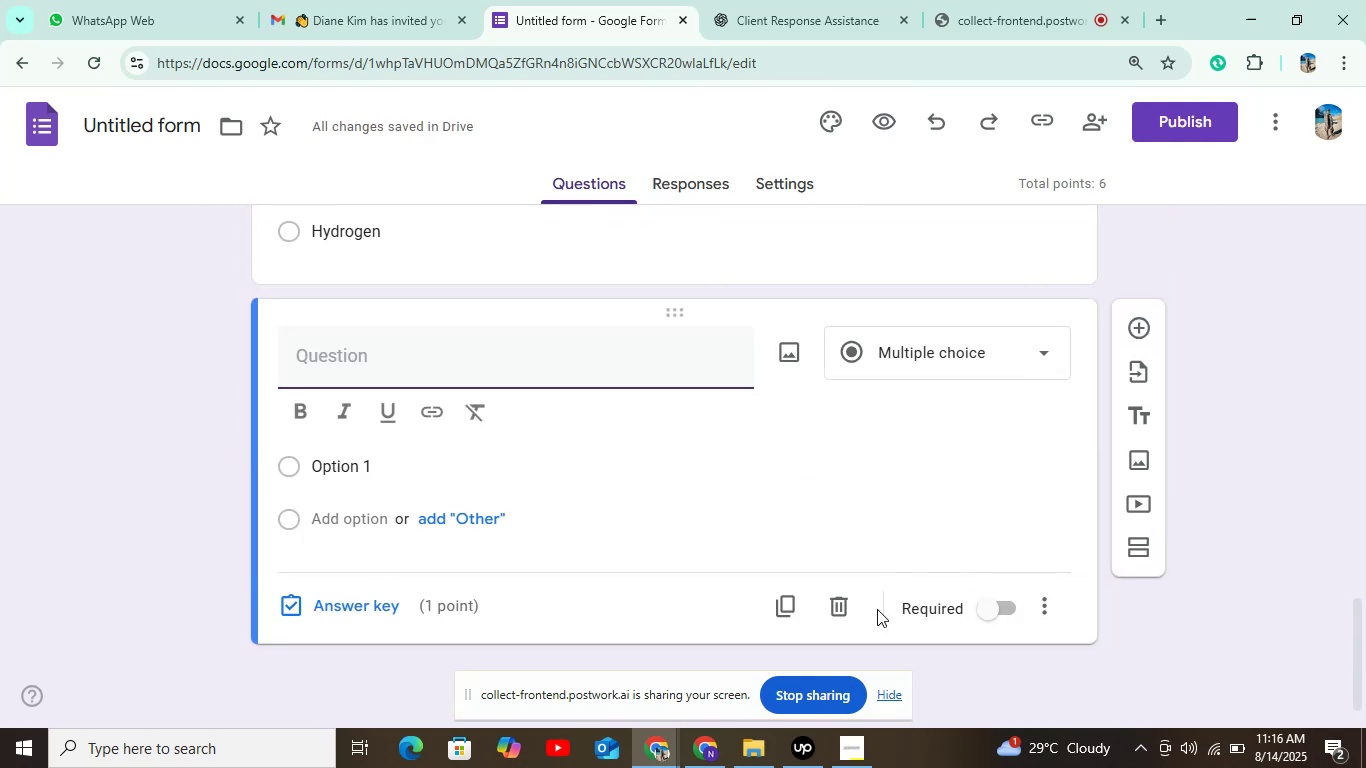 
left_click([837, 612])
 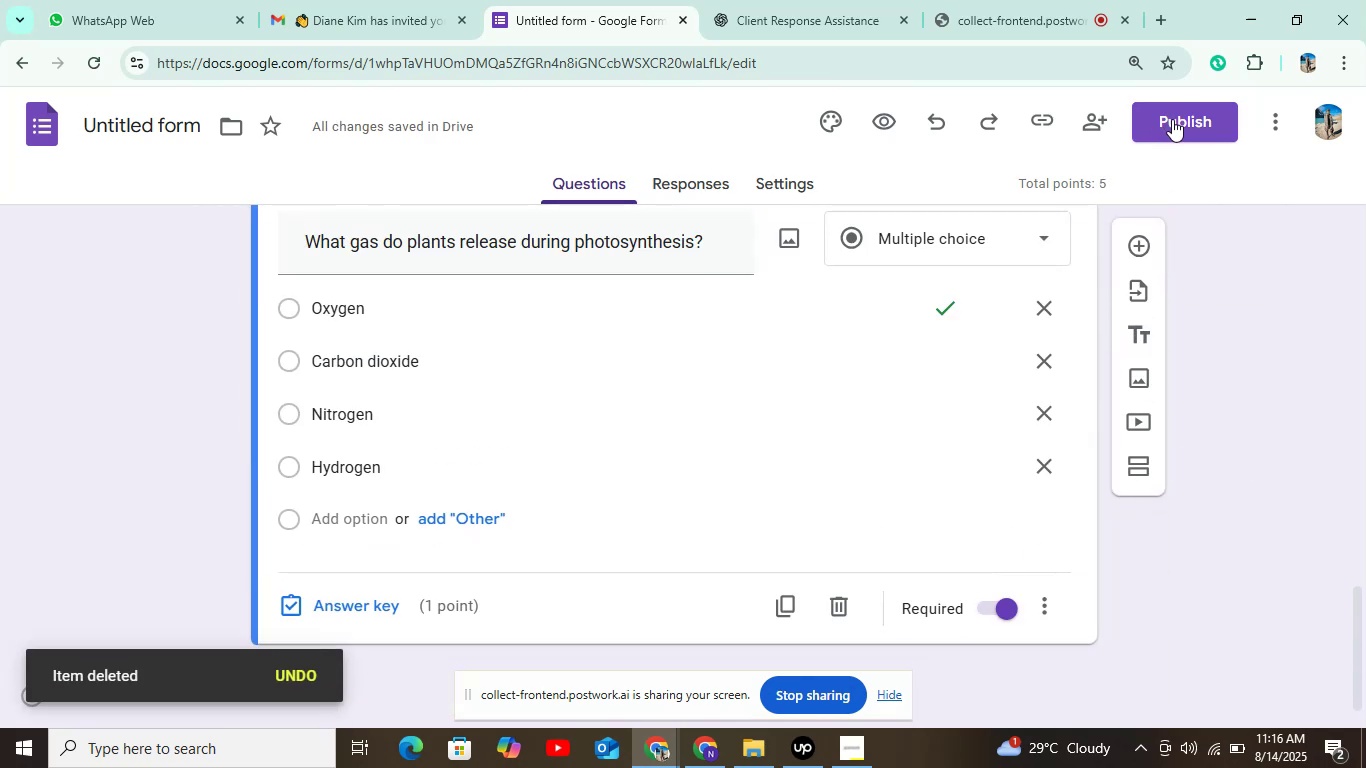 
left_click([1172, 119])
 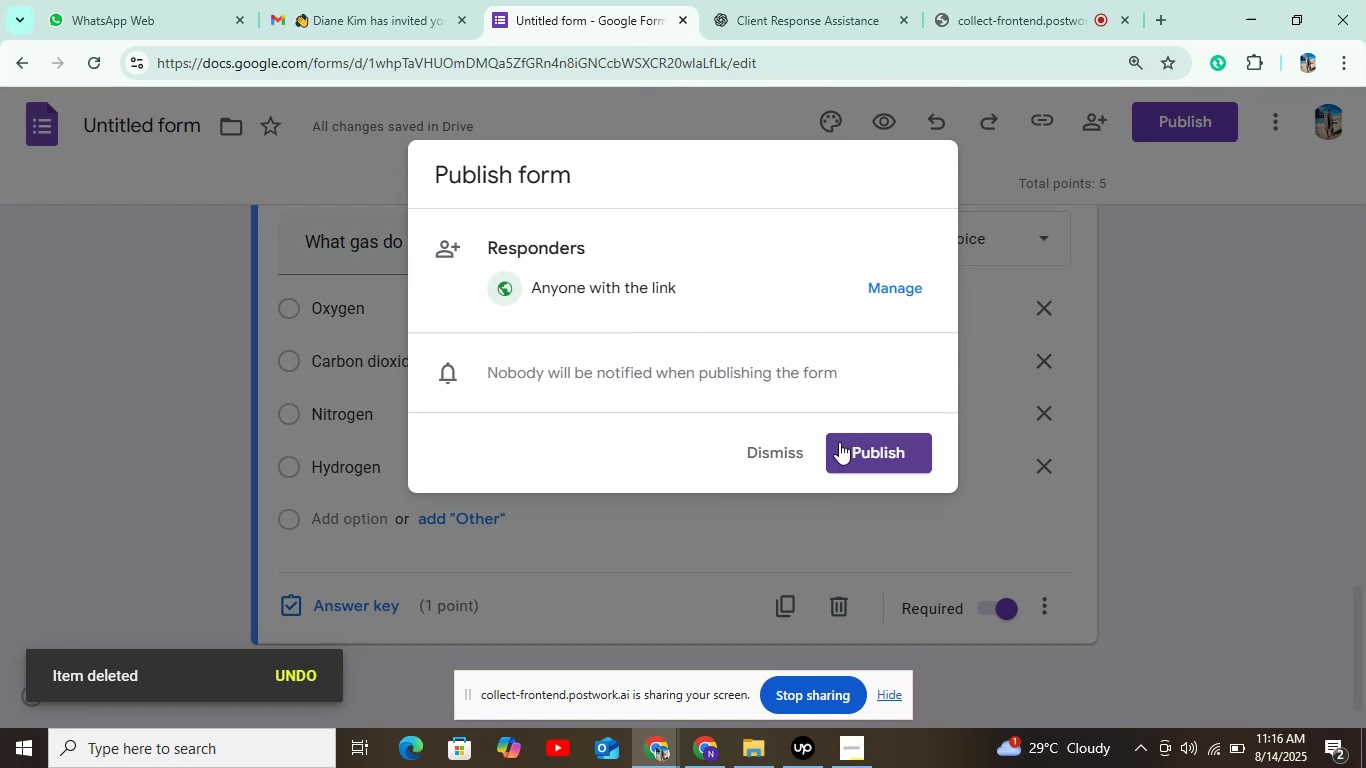 
left_click([855, 449])
 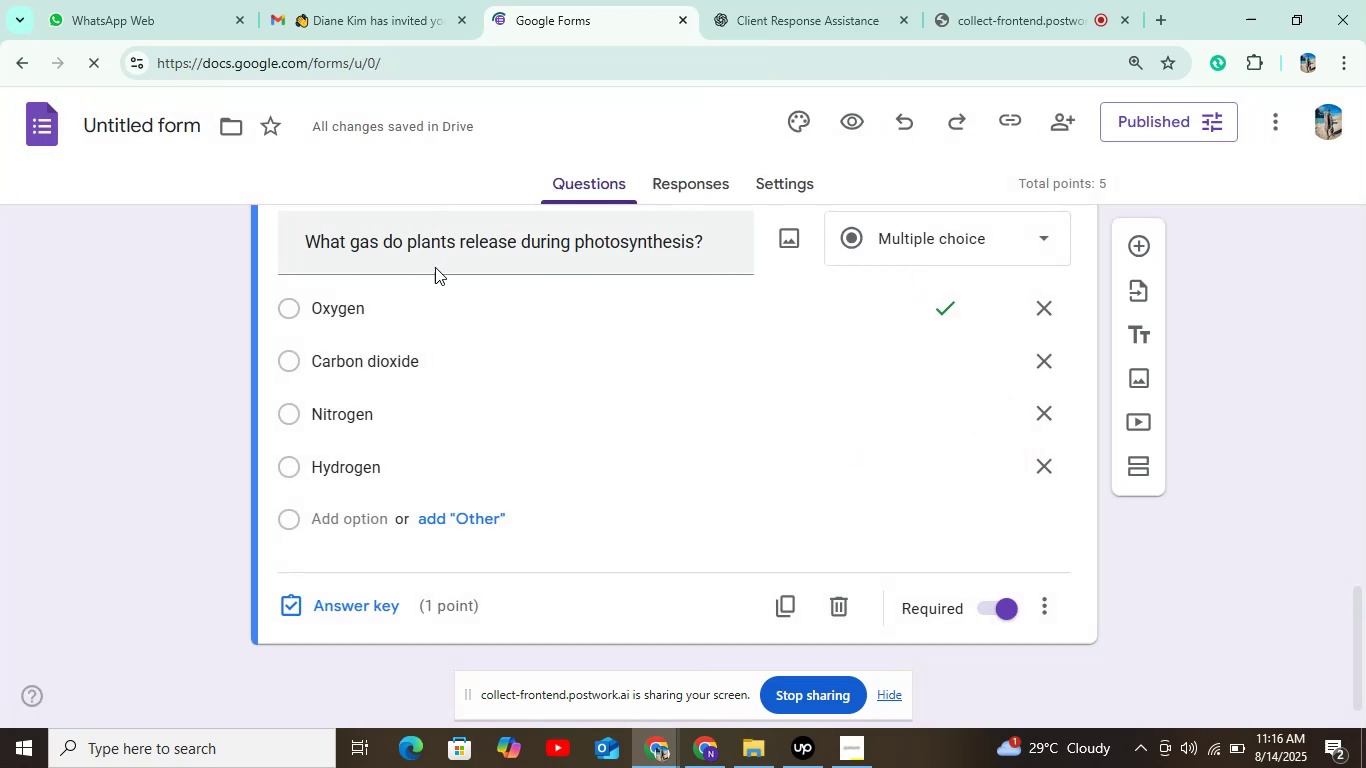 
wait(6.46)
 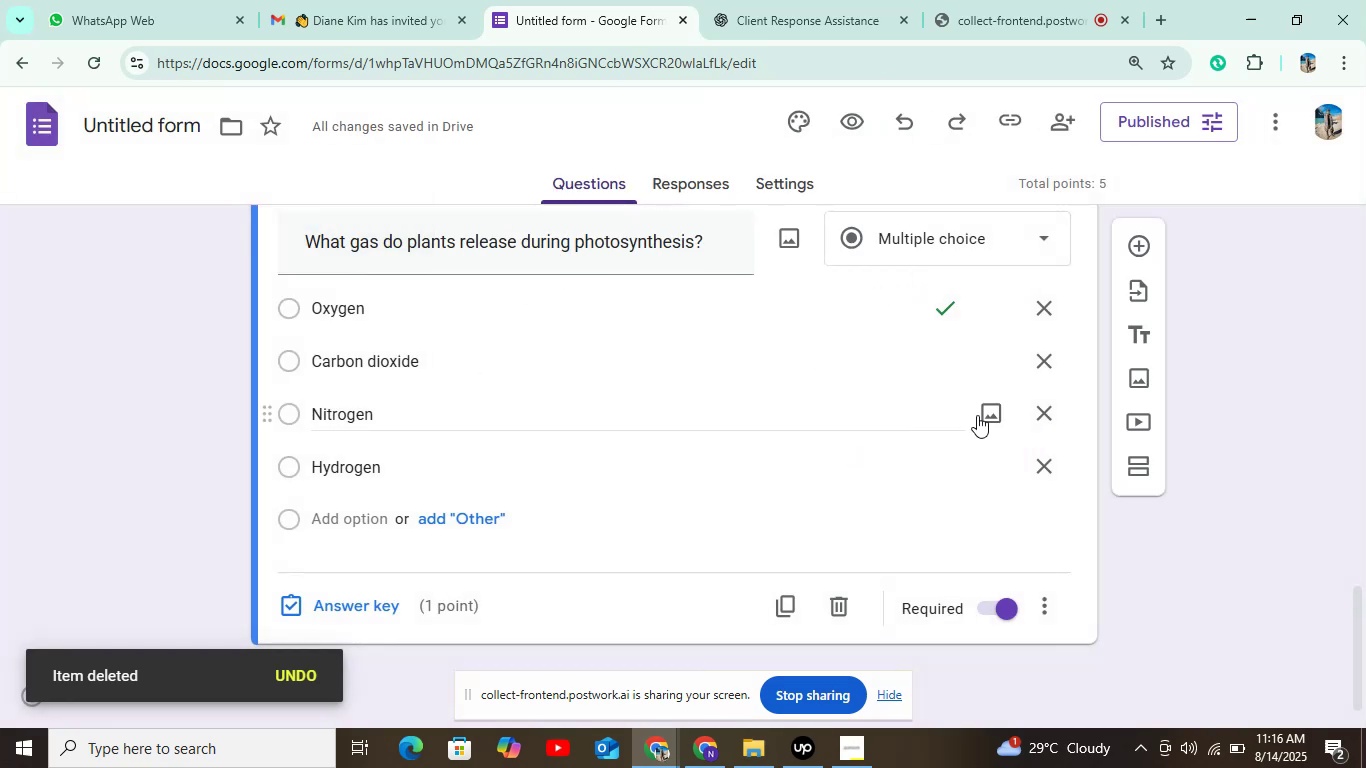 
left_click([298, 334])
 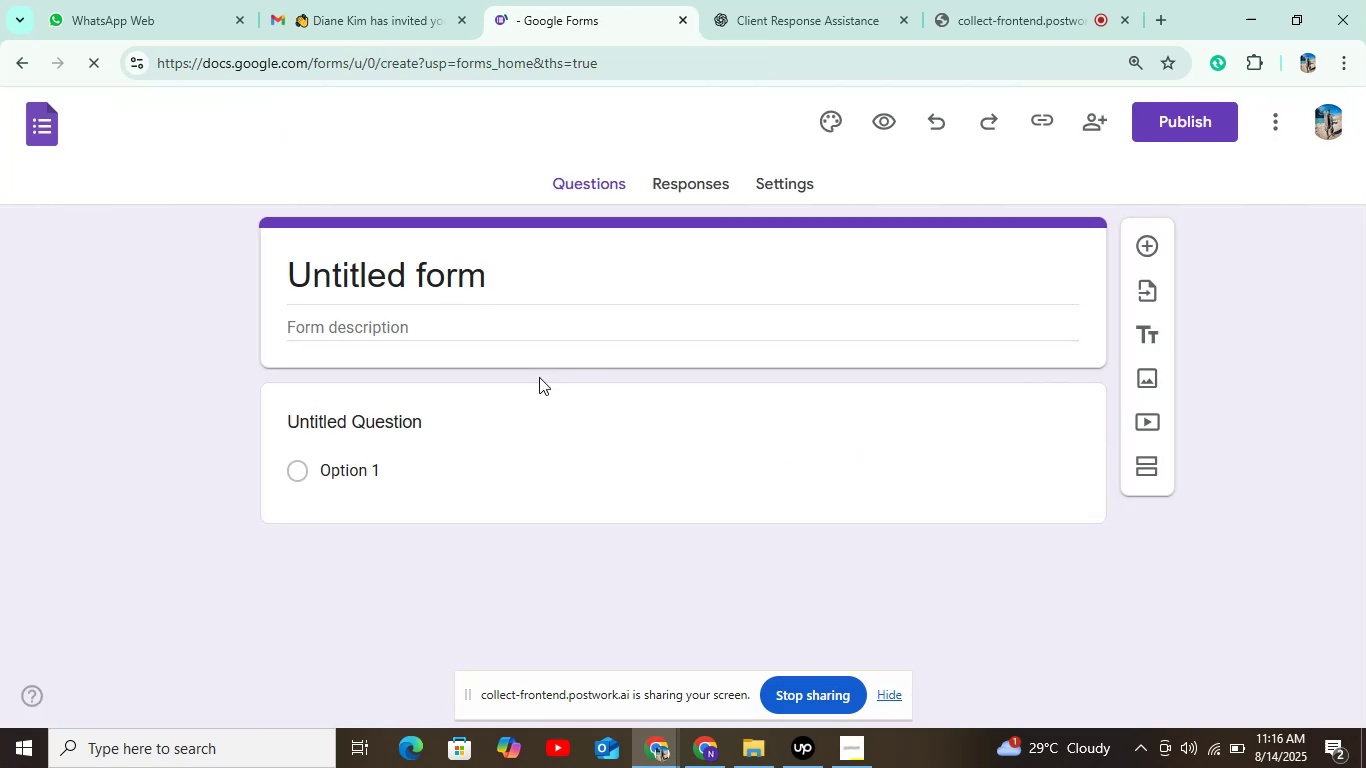 
left_click([468, 438])
 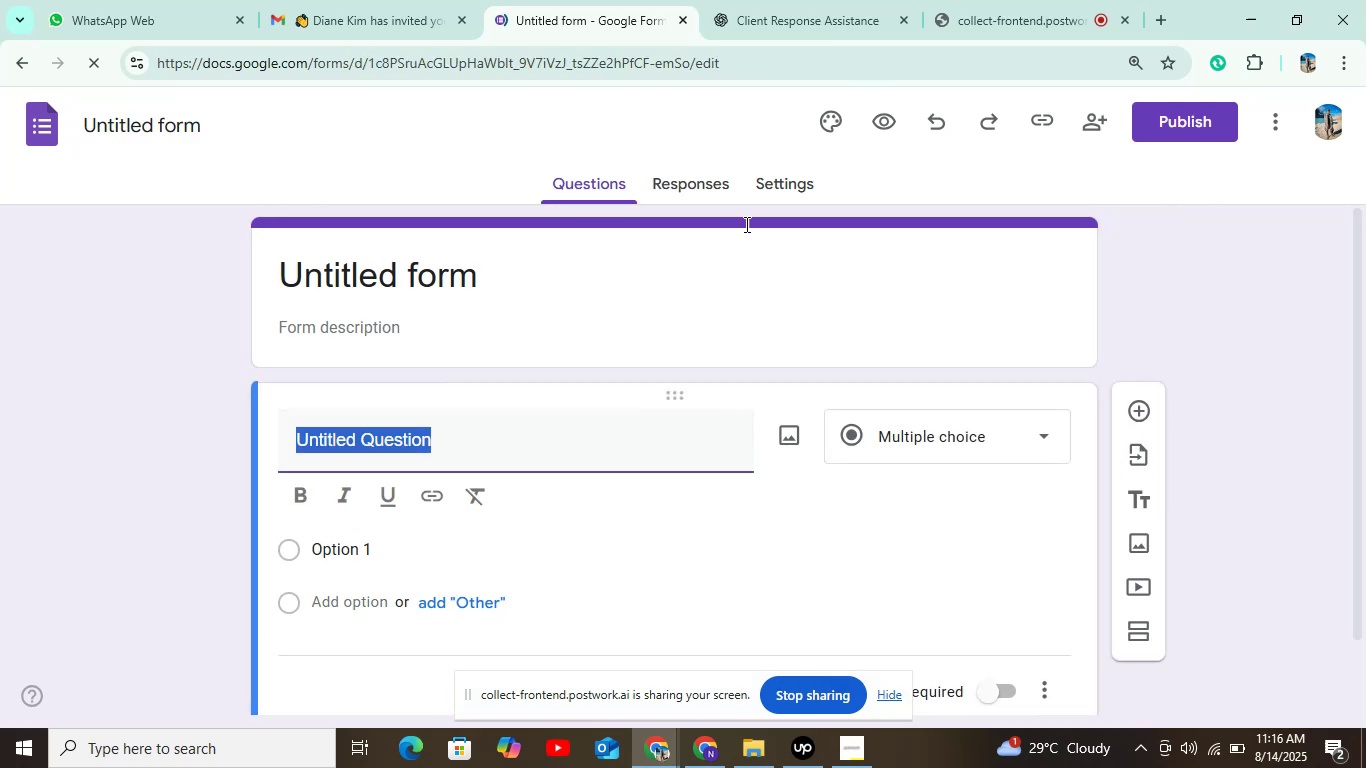 
left_click([791, 190])
 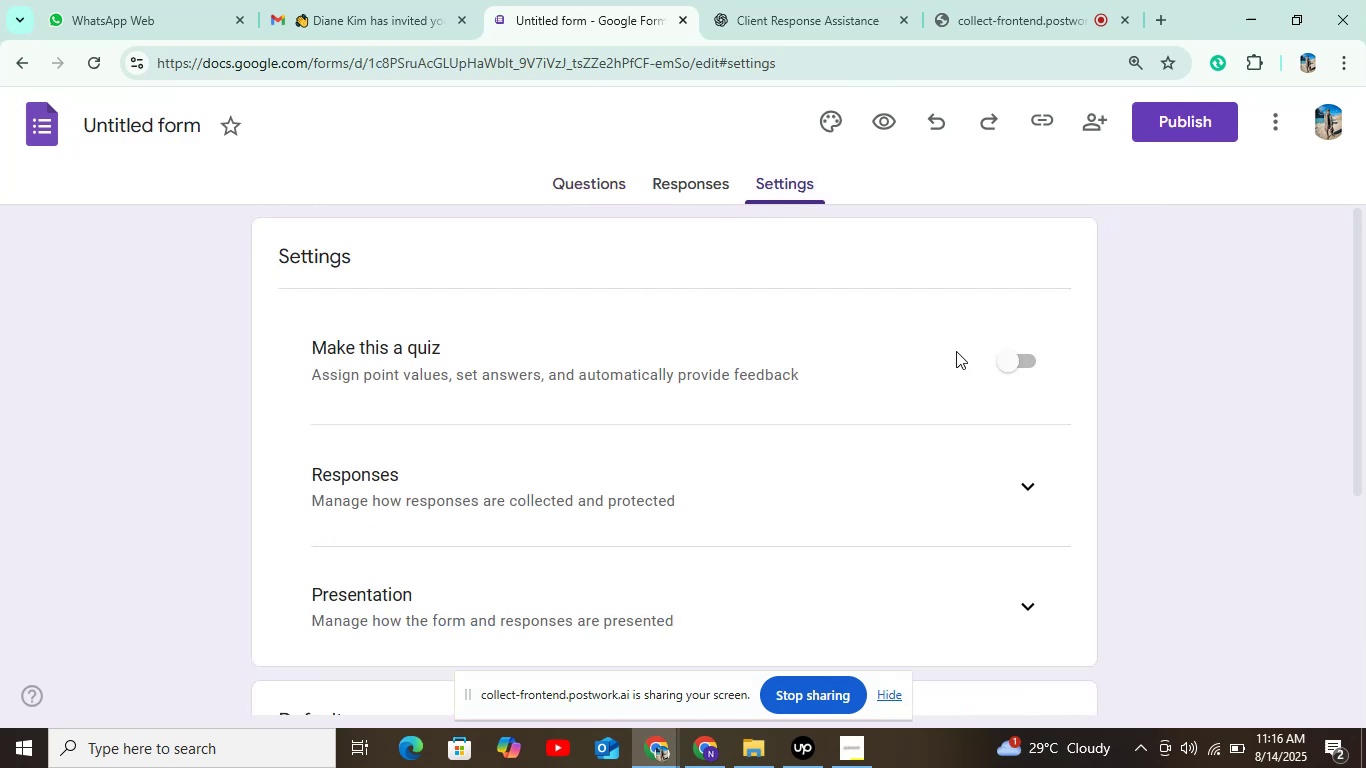 
left_click([1004, 371])
 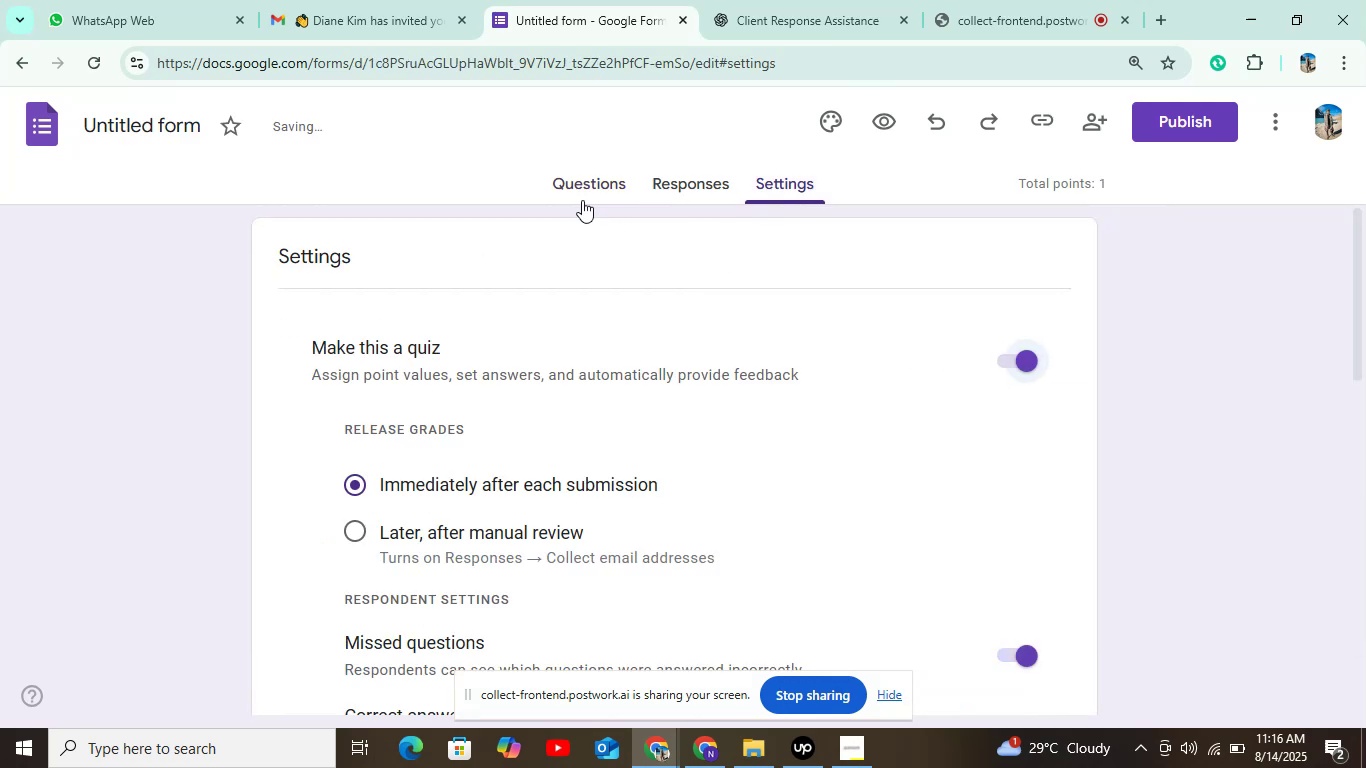 
left_click([582, 187])
 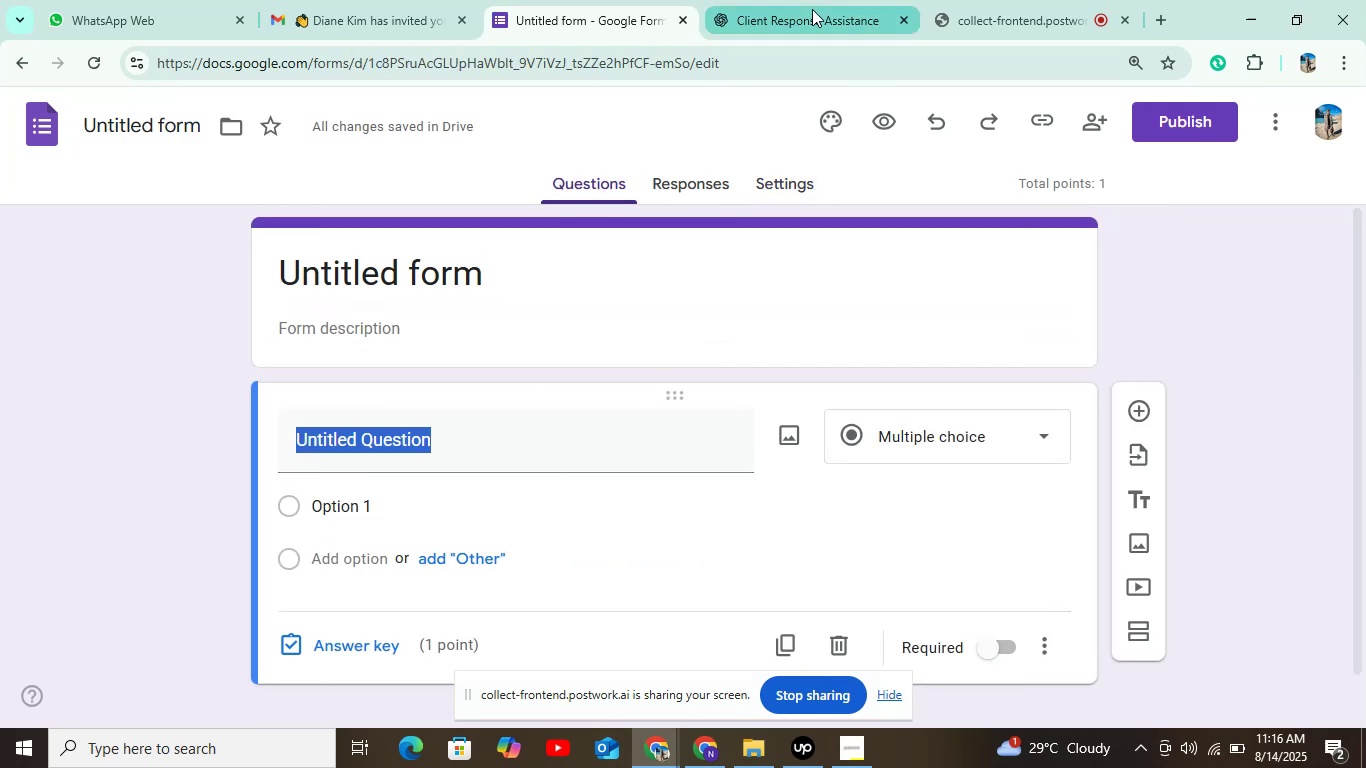 
left_click([810, 14])
 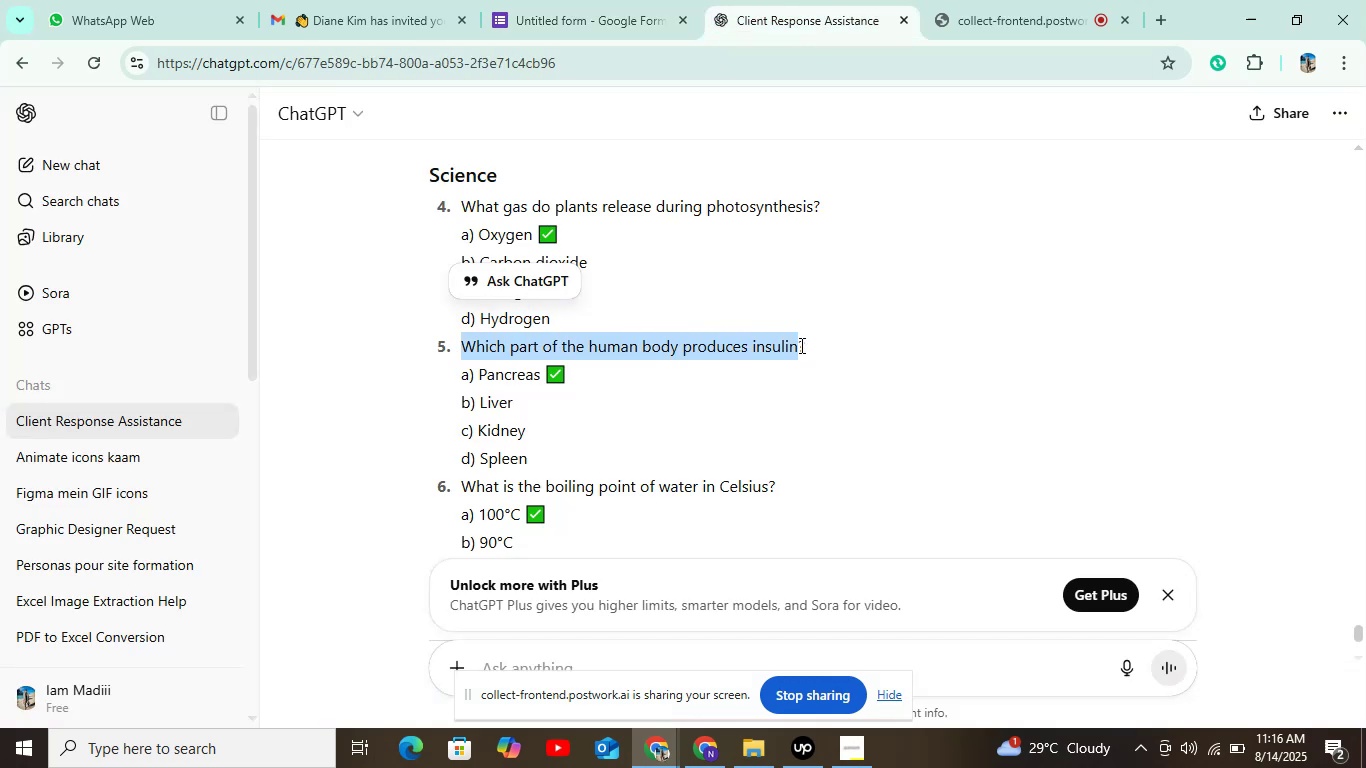 
key(Control+C)
 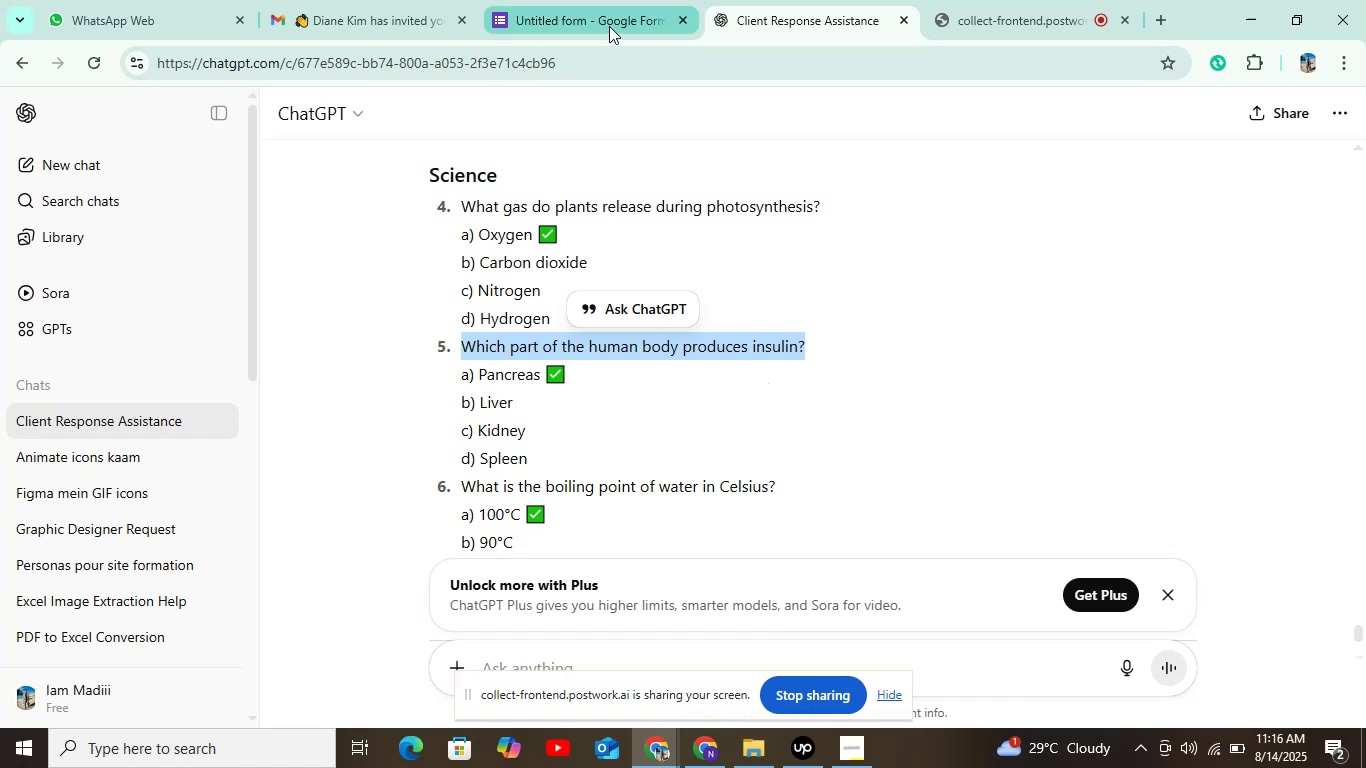 
left_click([609, 26])
 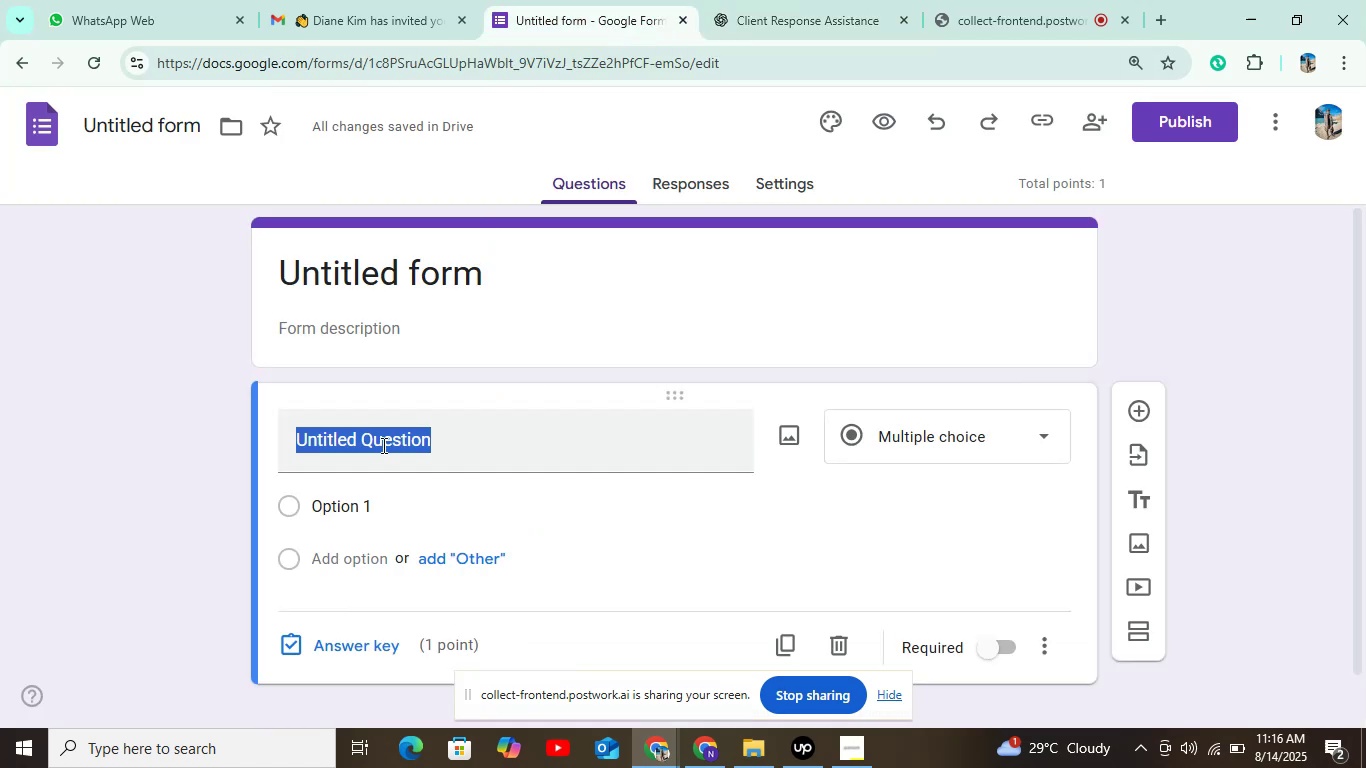 
key(Control+V)
 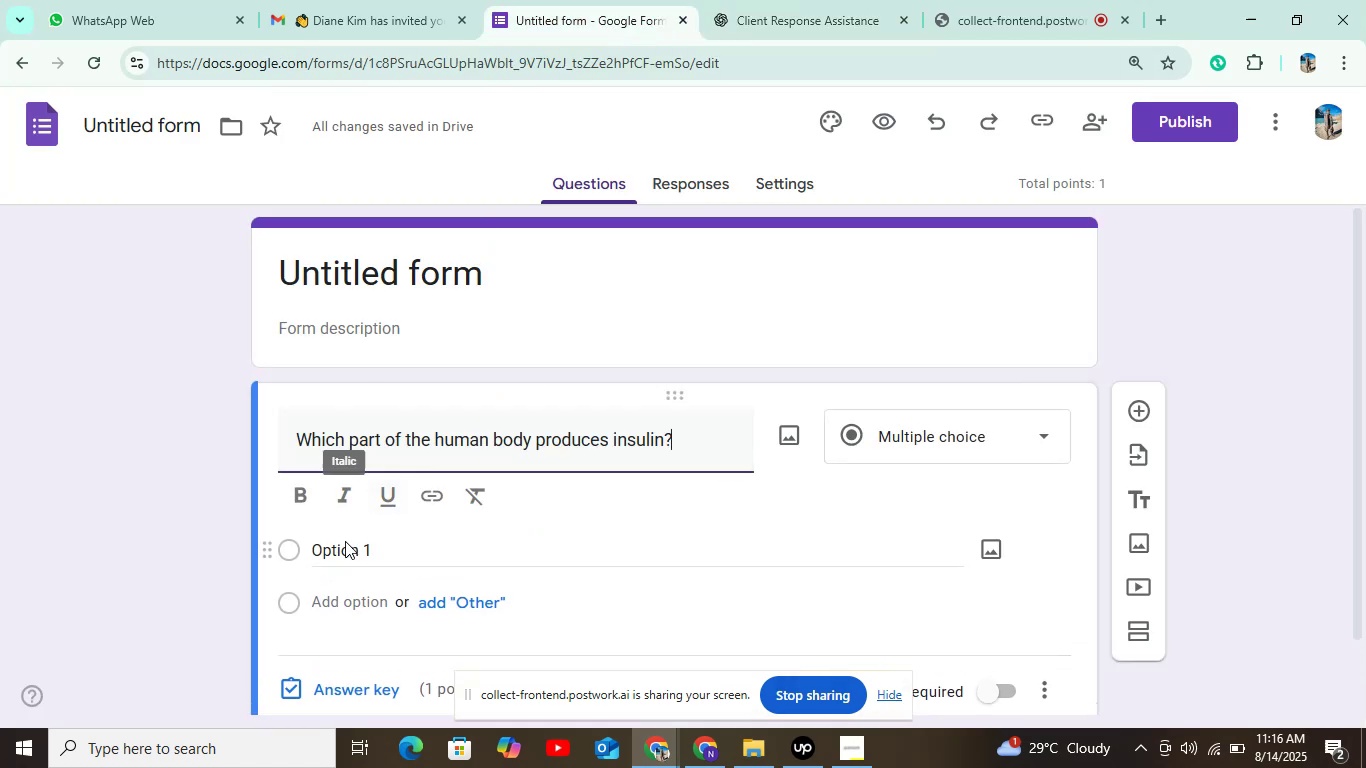 
left_click([345, 542])
 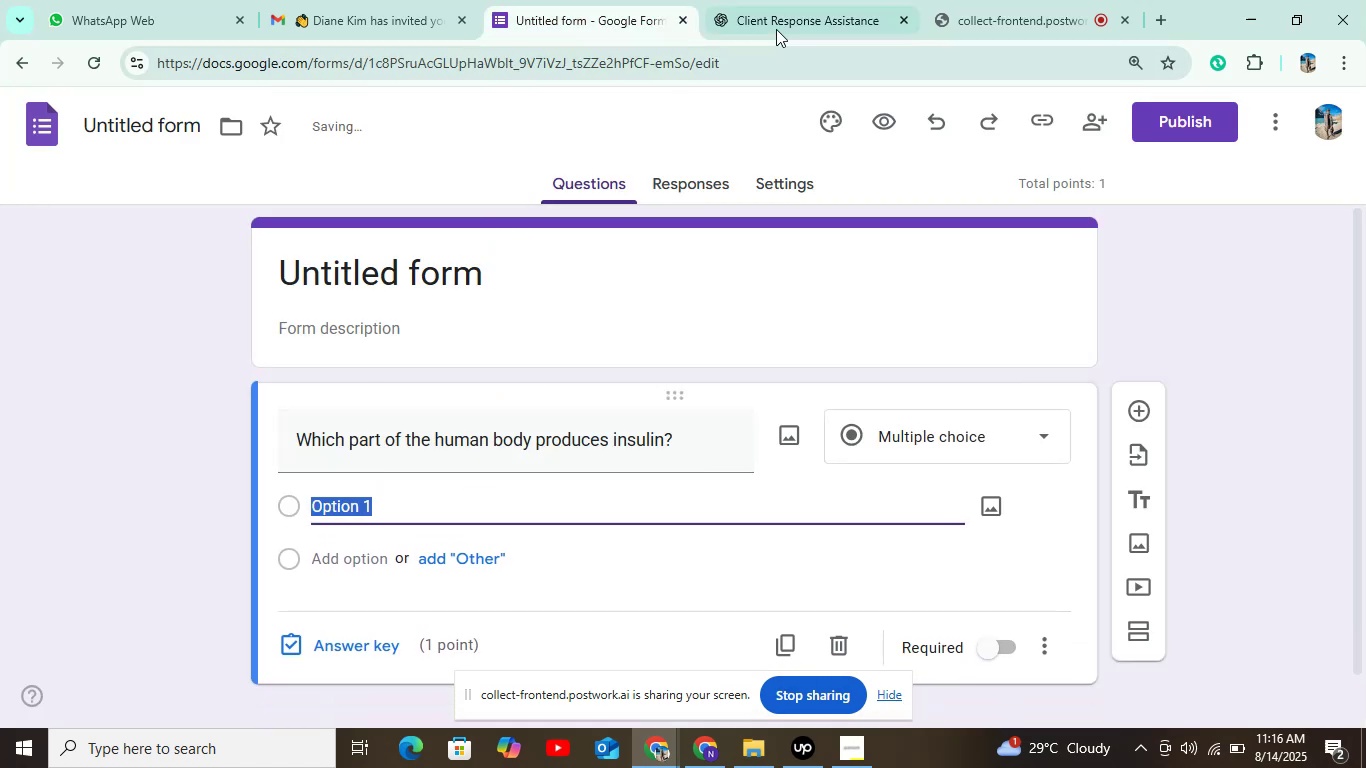 
left_click([776, 29])
 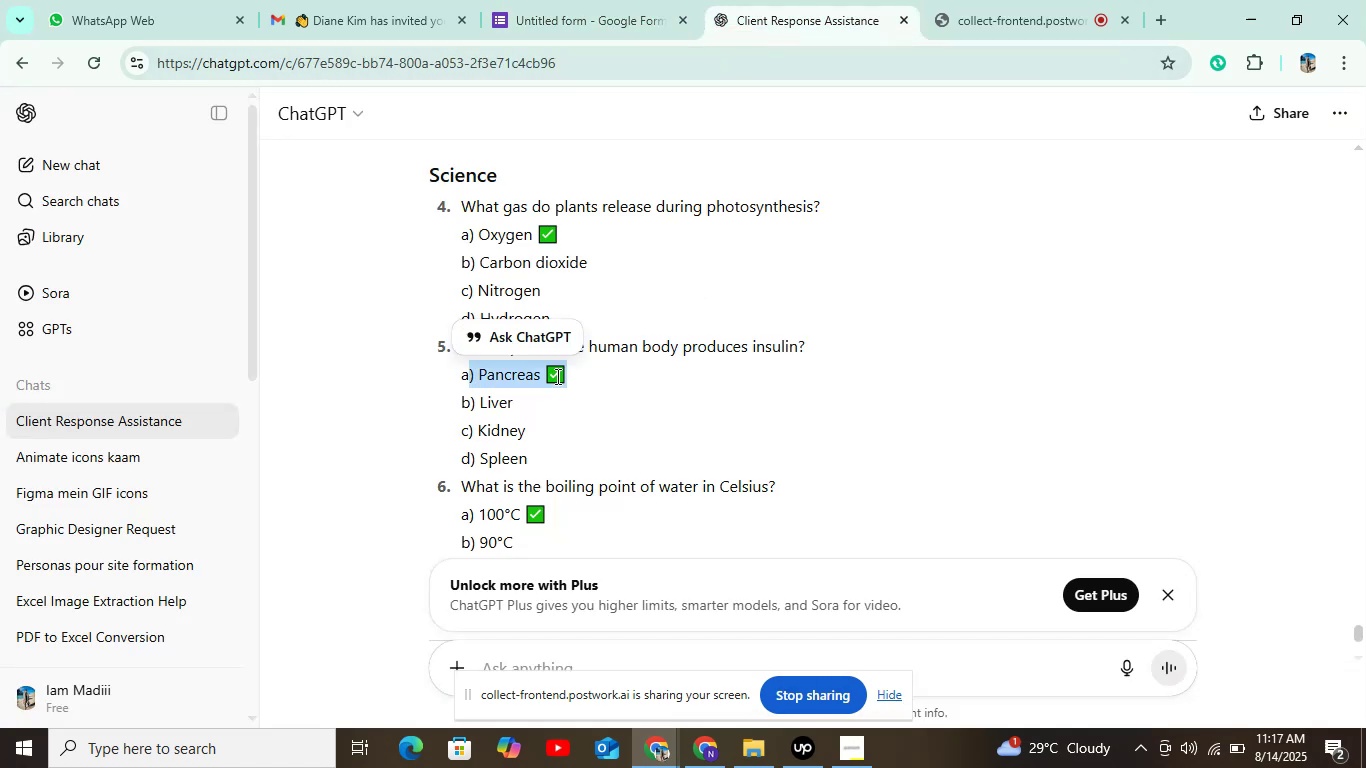 
left_click([540, 375])
 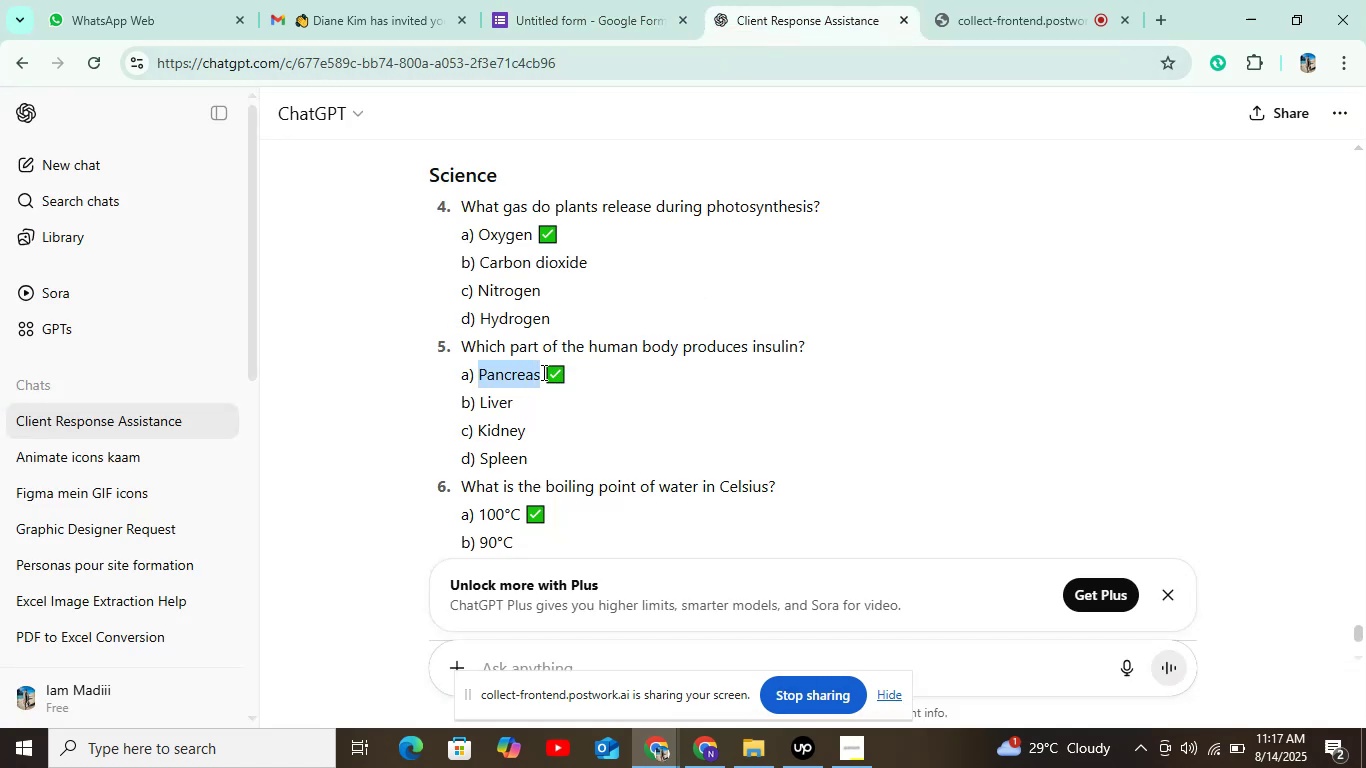 
key(Control+C)
 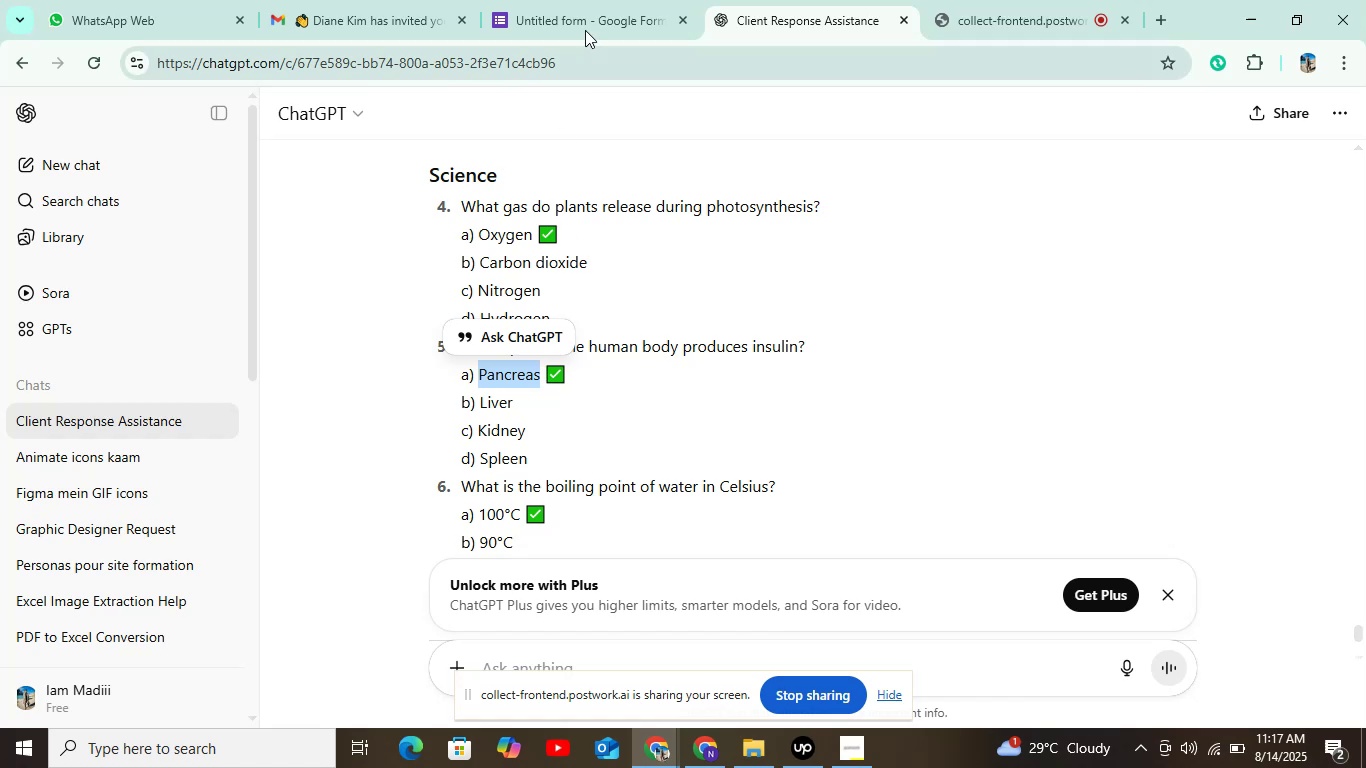 
left_click([585, 23])
 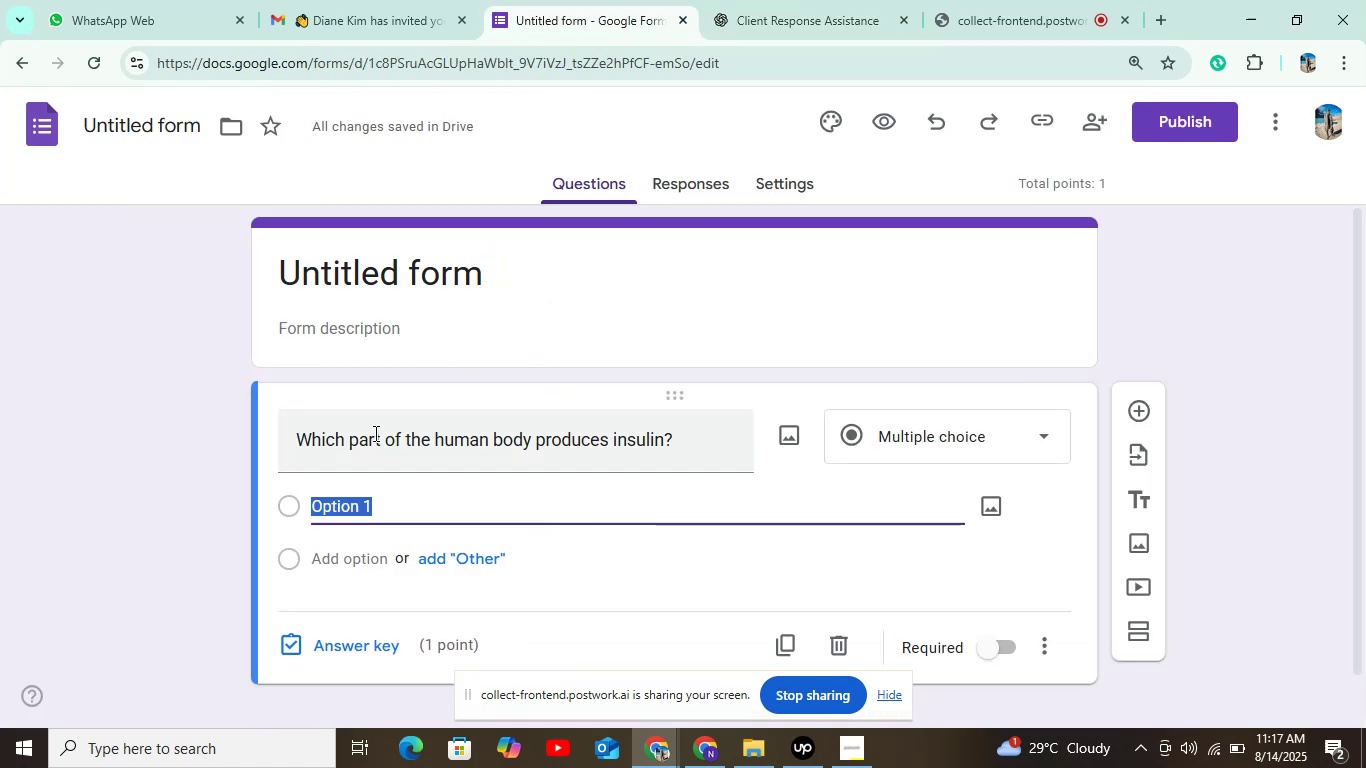 
key(Control+V)
 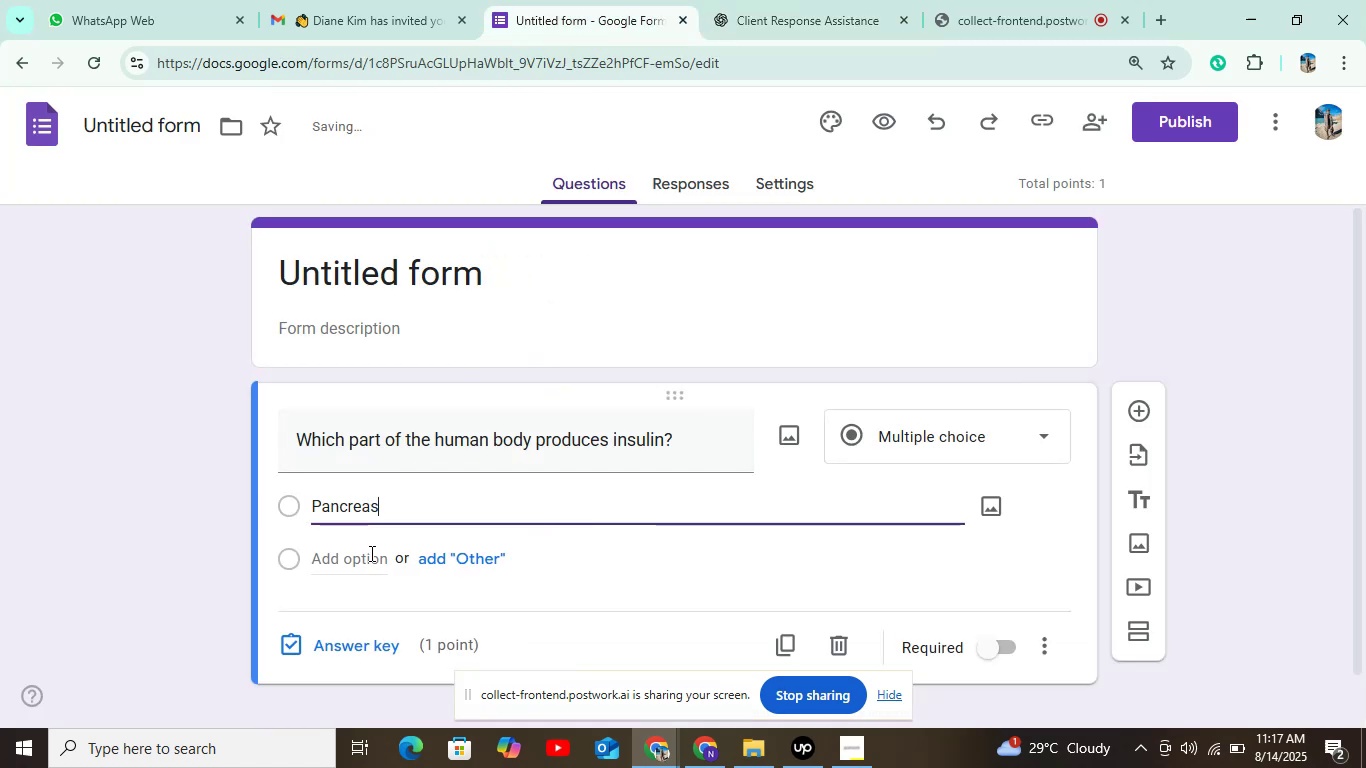 
left_click([370, 553])
 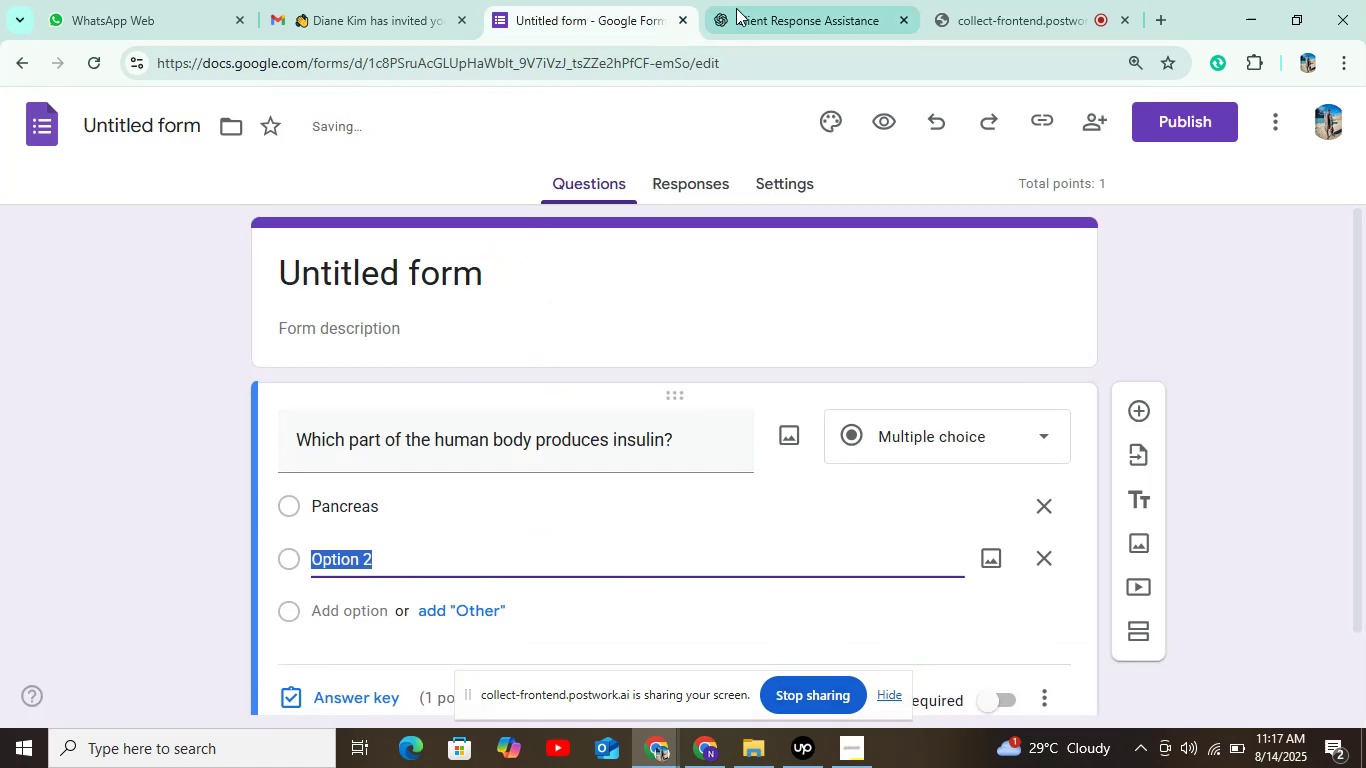 
left_click([740, 6])
 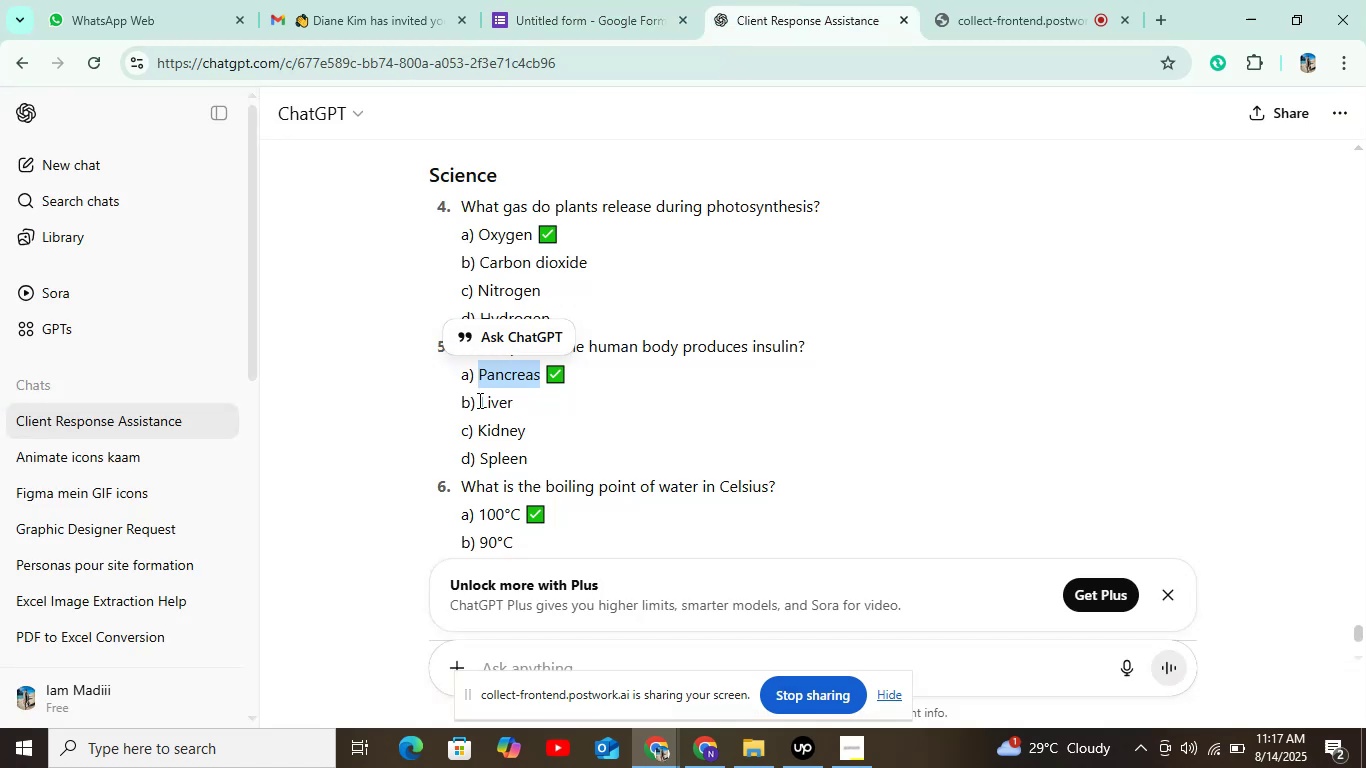 
key(Control+C)
 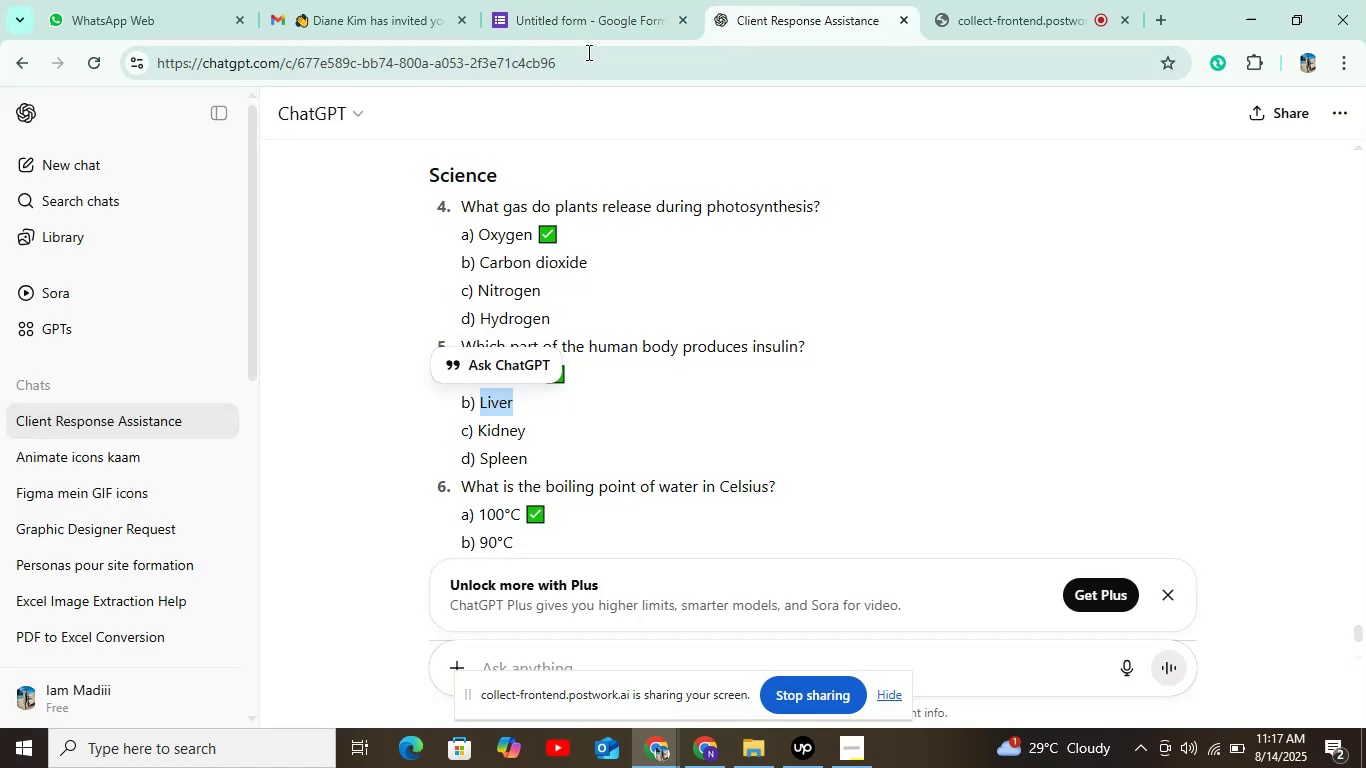 
left_click([584, 38])
 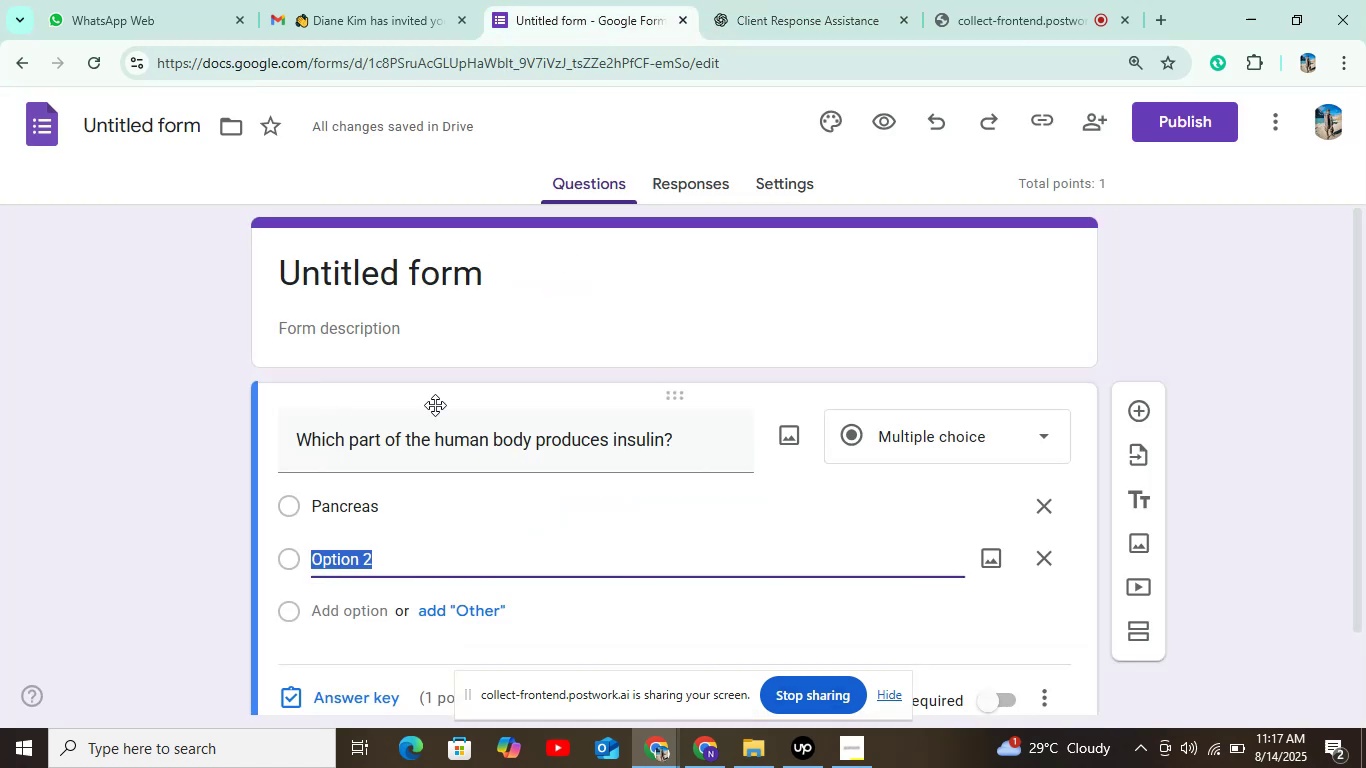 
key(Control+V)
 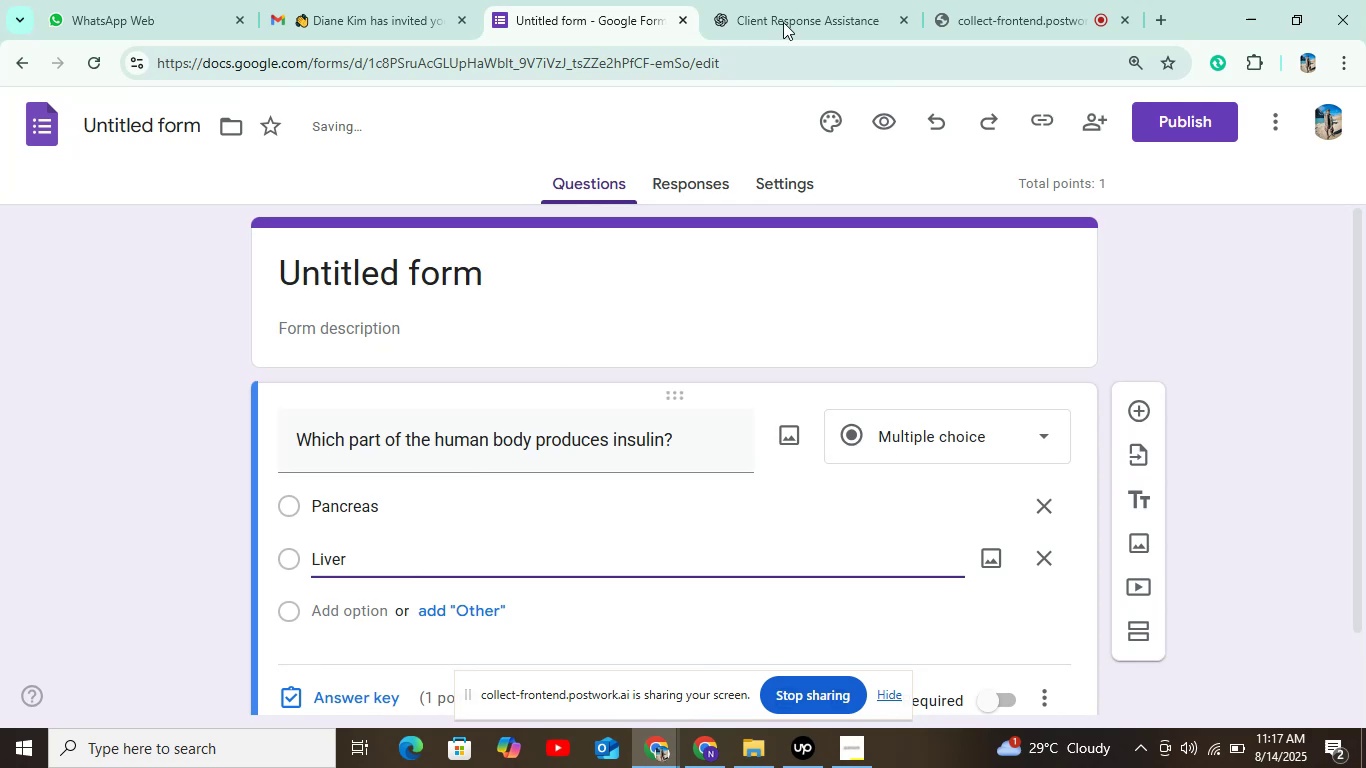 
left_click([796, 11])
 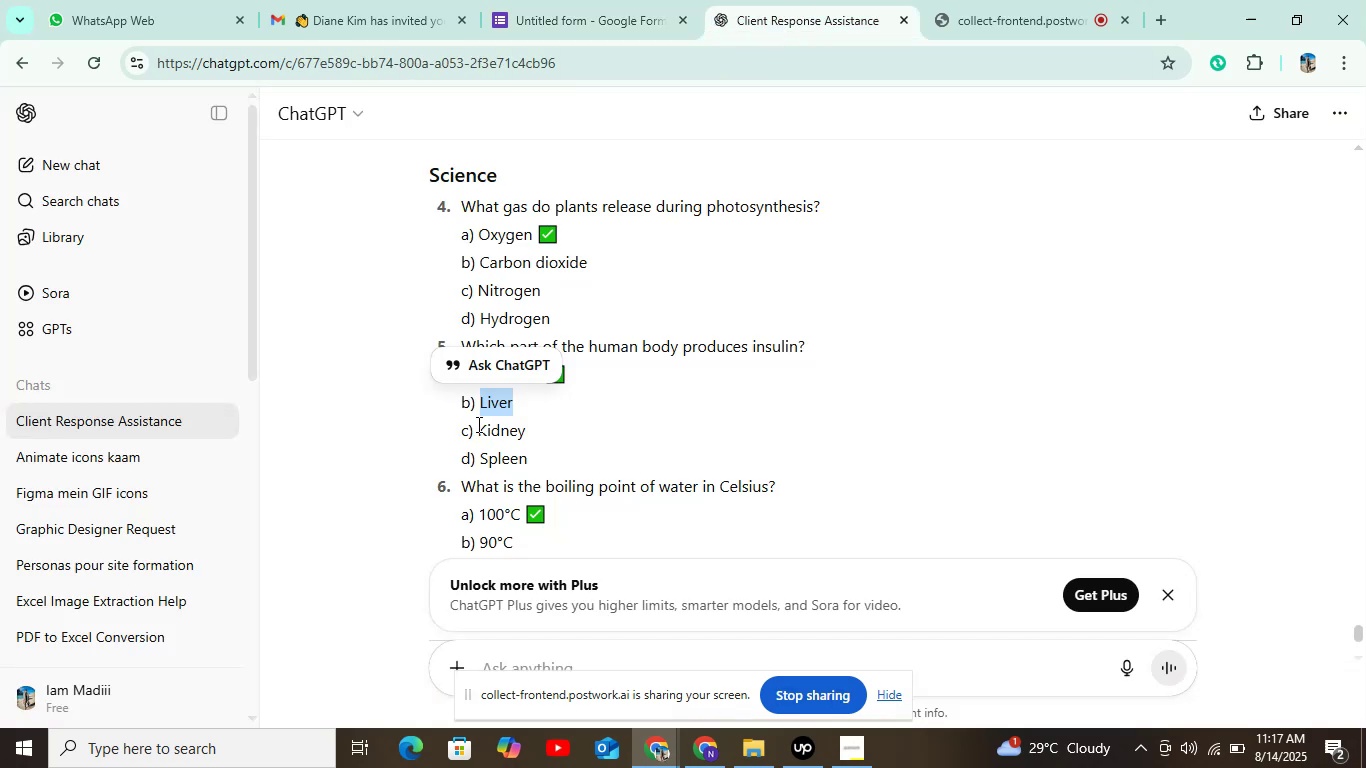 
key(Control+C)
 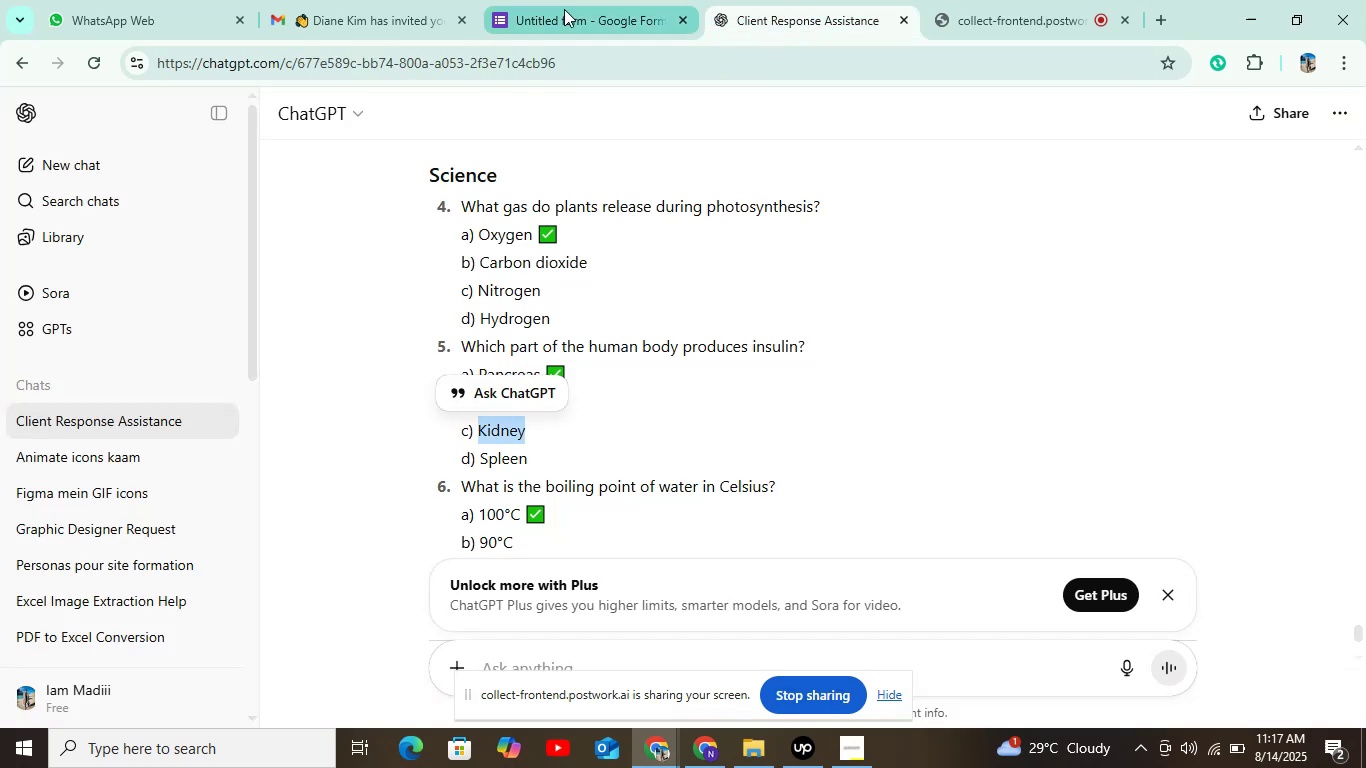 
left_click([569, 4])
 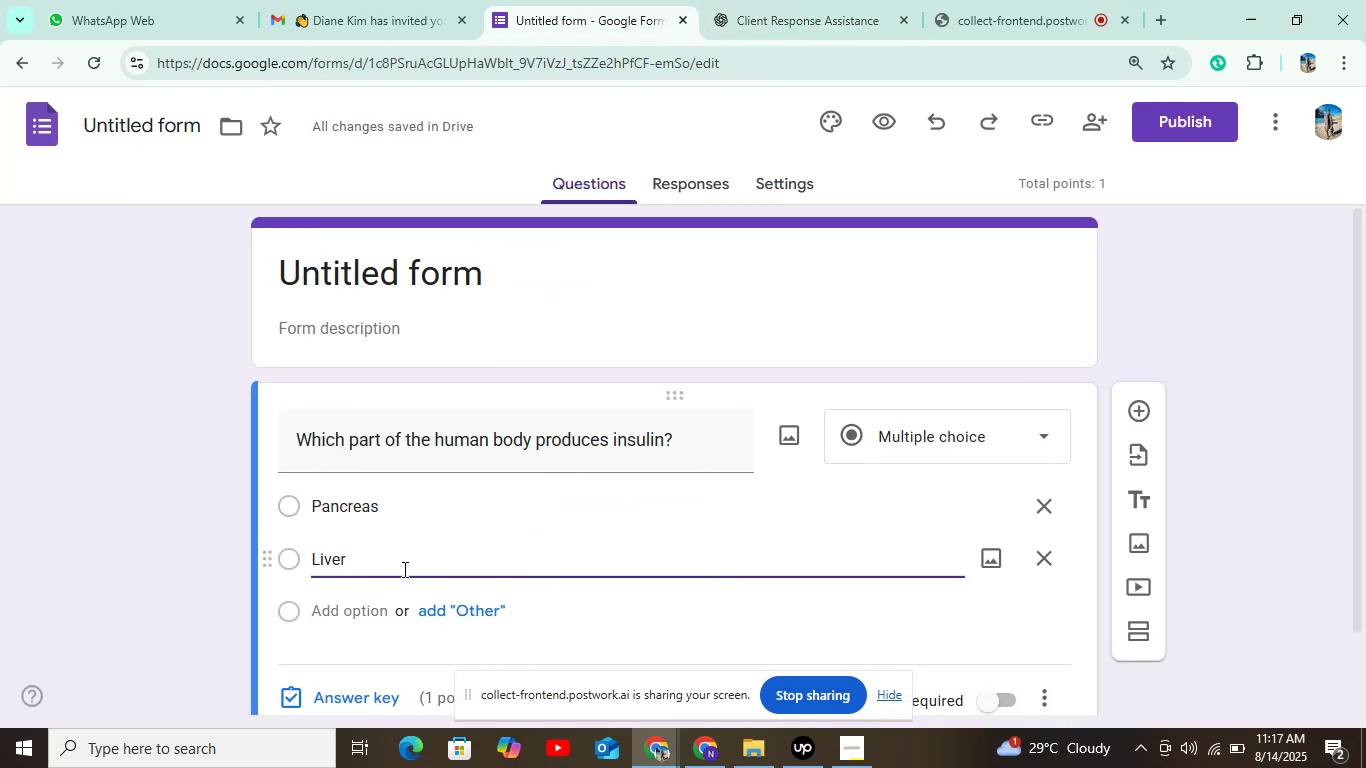 
left_click([373, 609])
 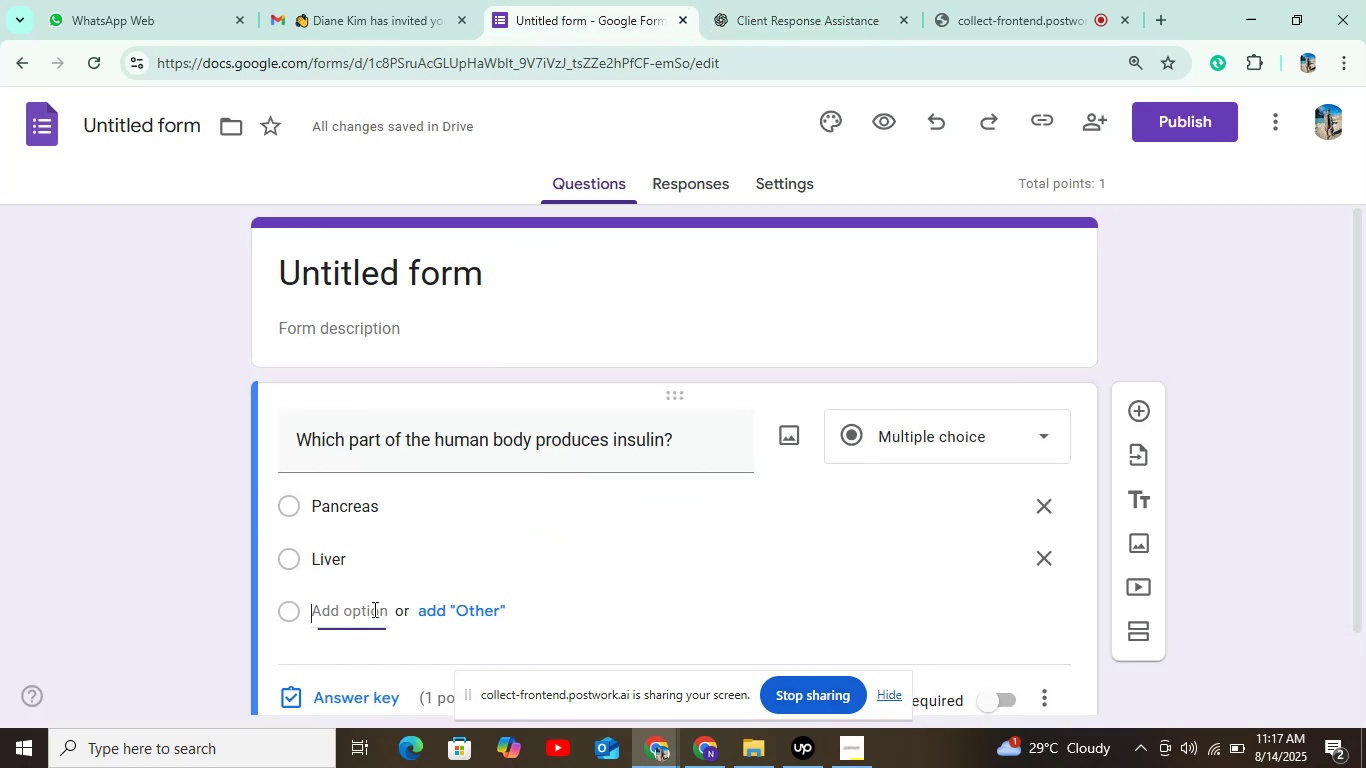 
key(Control+V)
 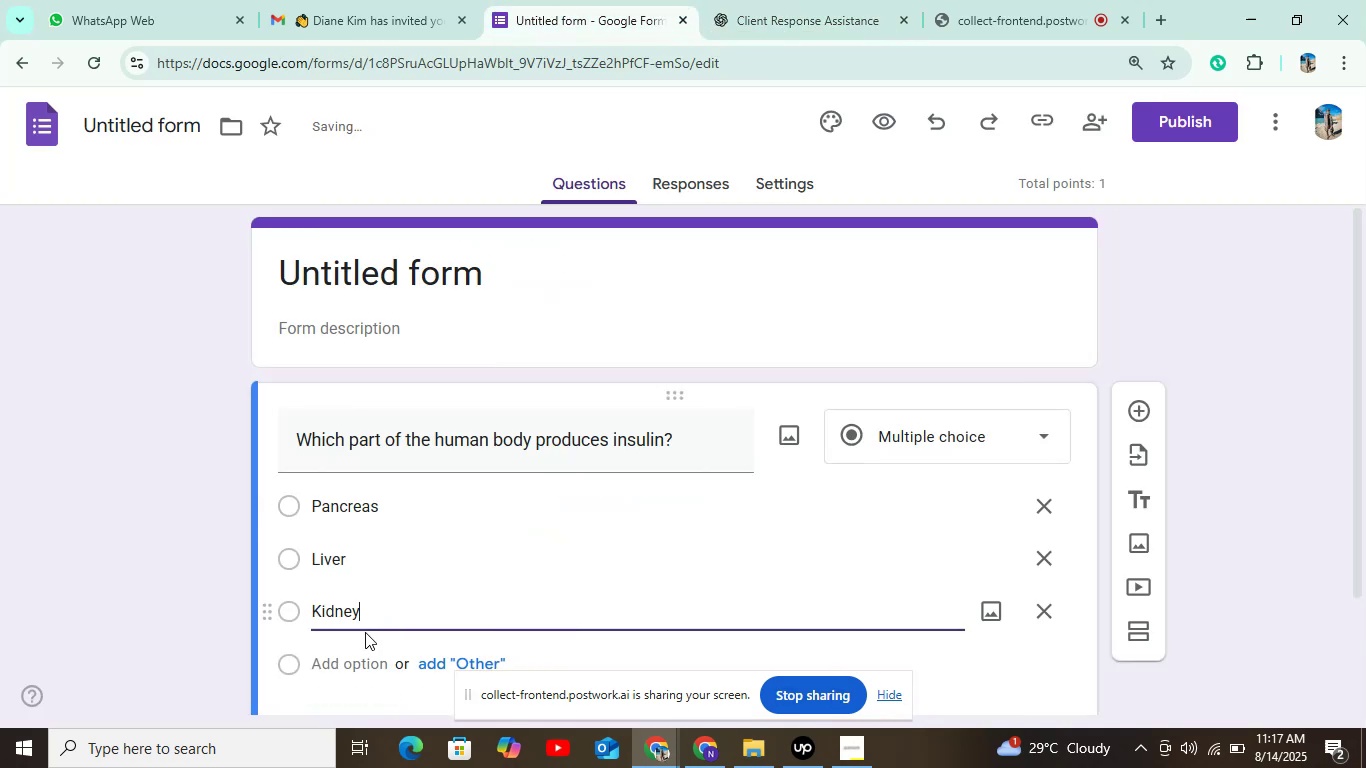 
scroll: coordinate [366, 652], scroll_direction: down, amount: 2.0
 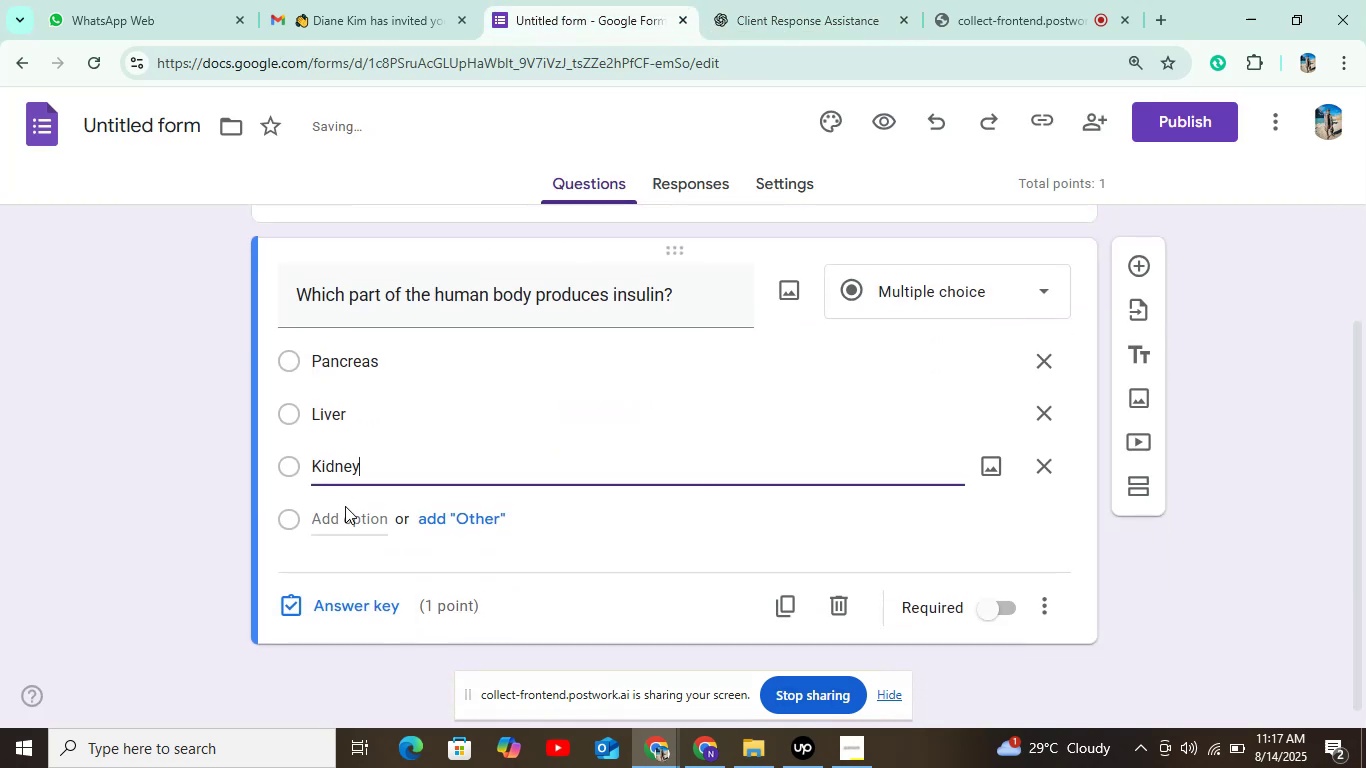 
left_click([349, 528])
 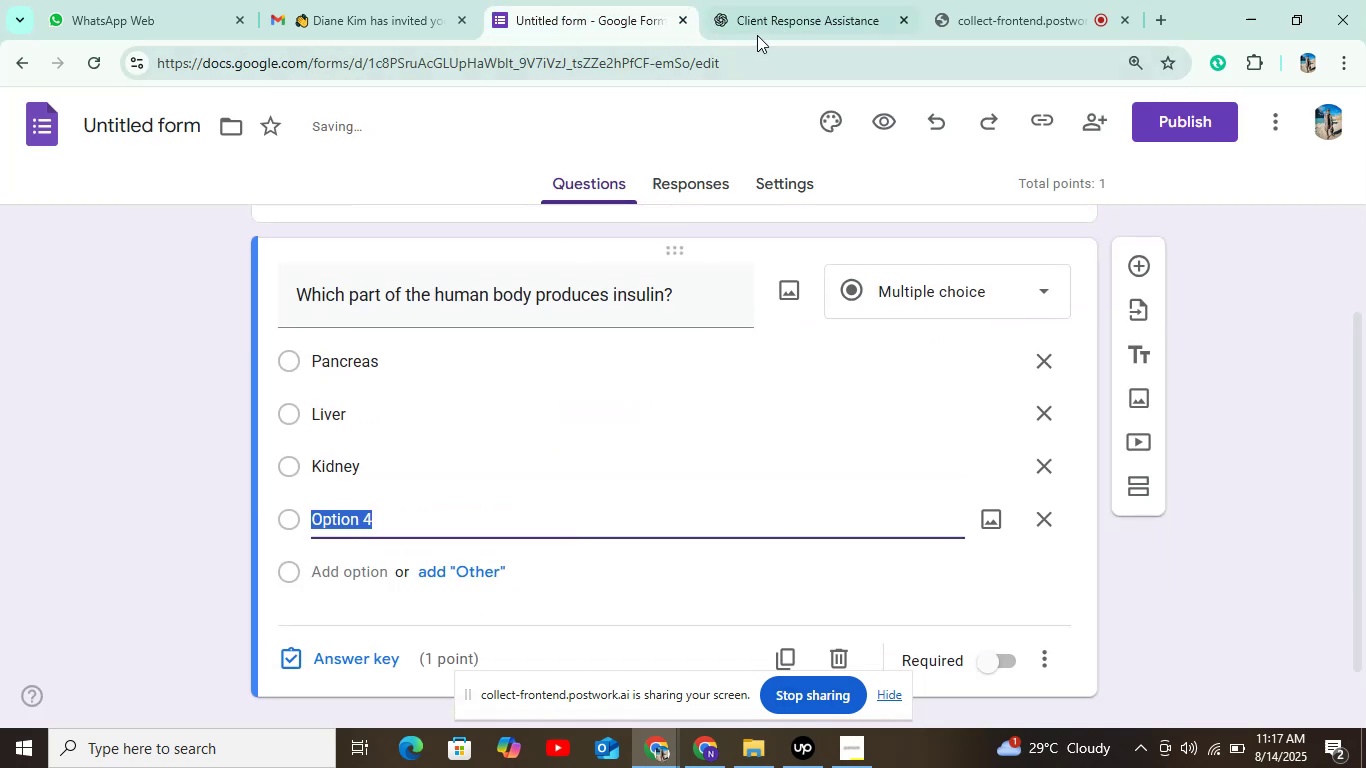 
left_click([768, 23])
 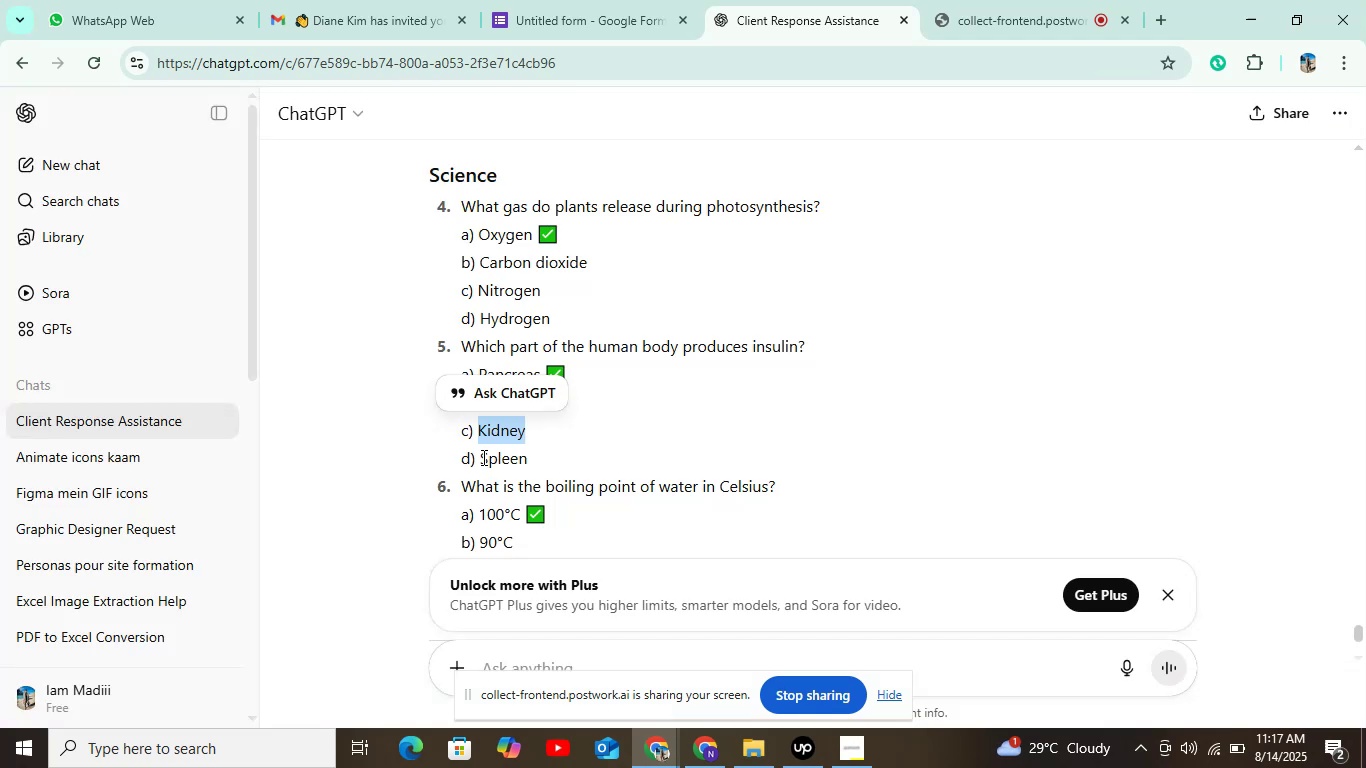 
key(Control+C)
 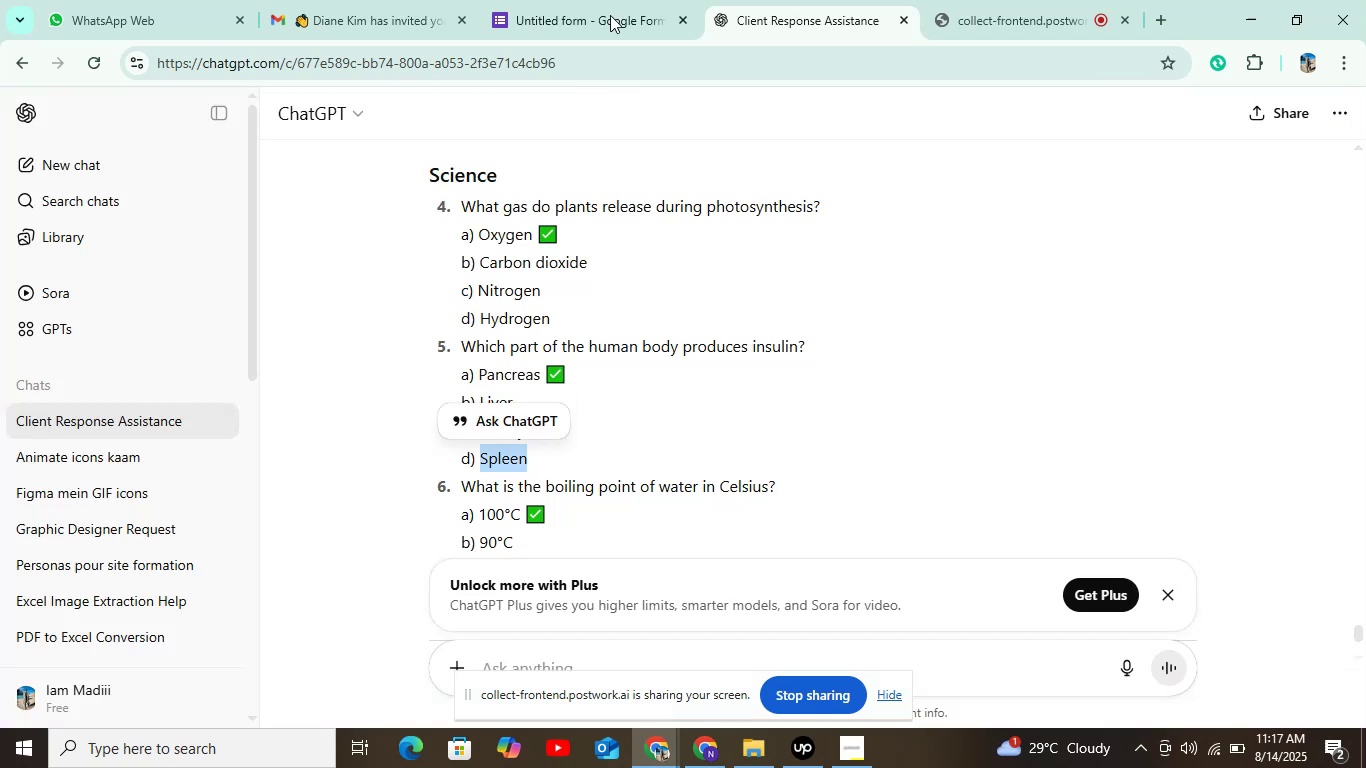 
left_click([610, 14])
 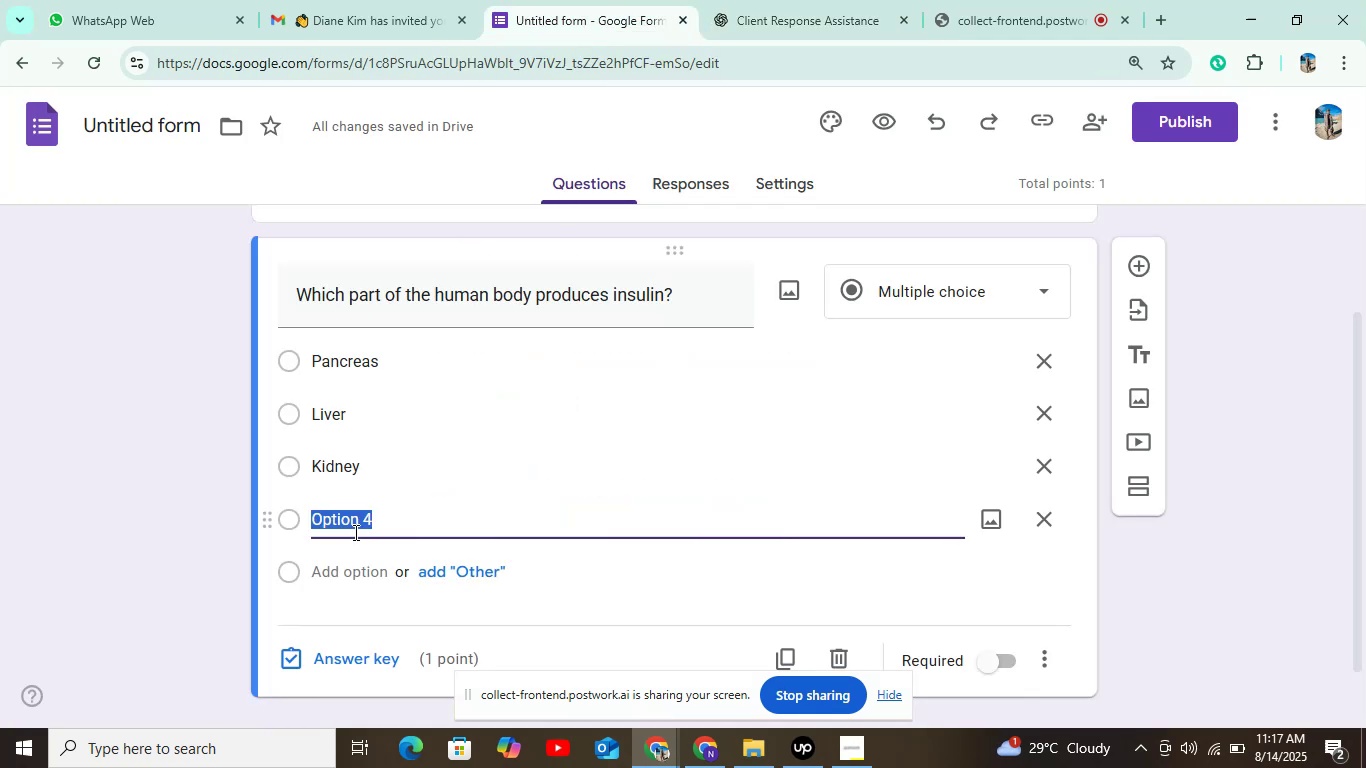 
key(Control+V)
 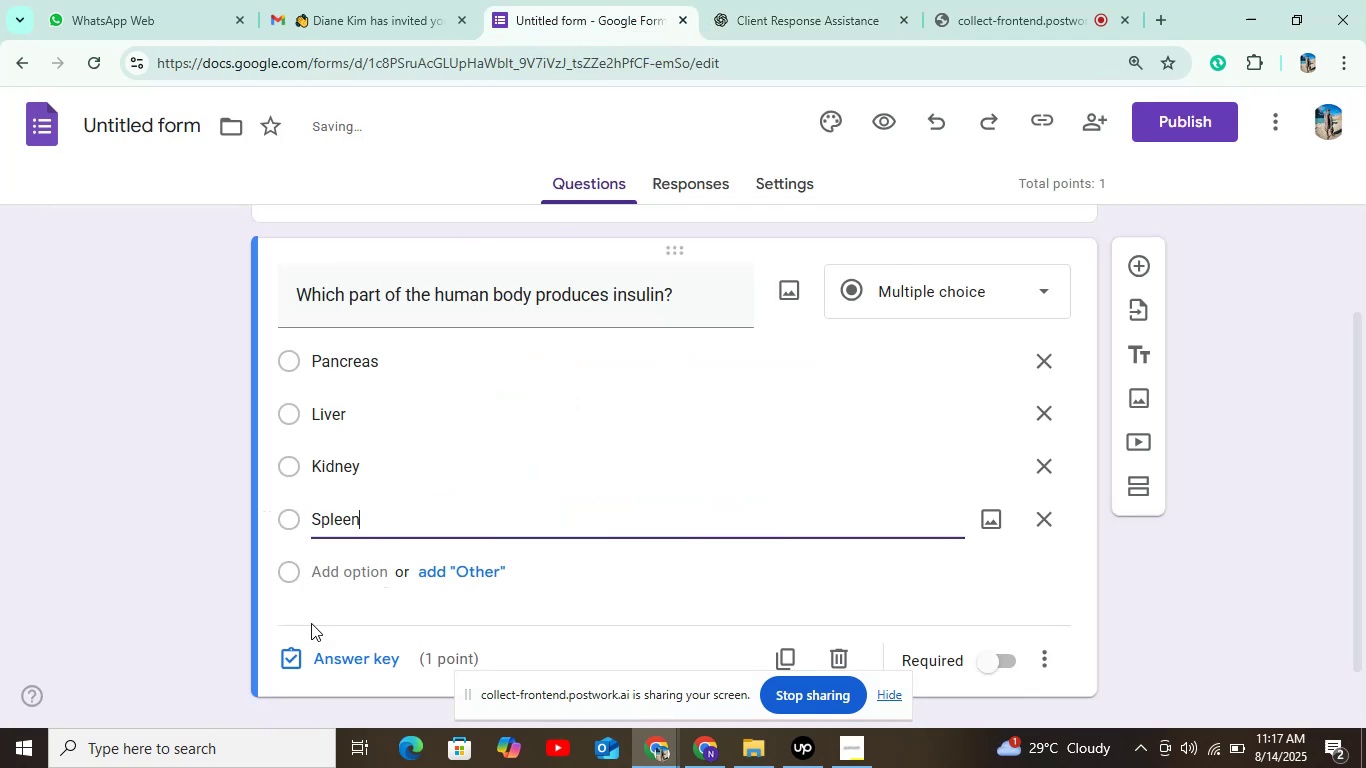 
left_click([328, 660])
 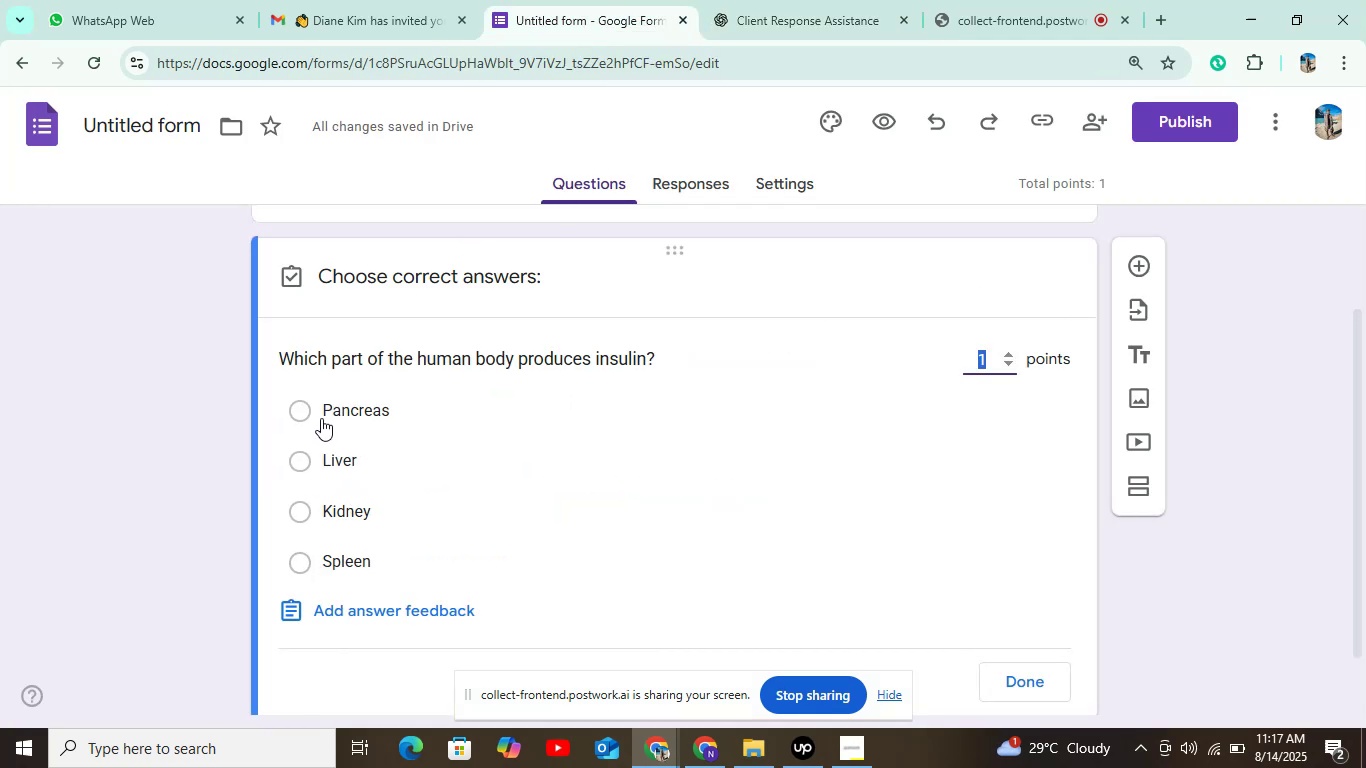 
left_click([306, 409])
 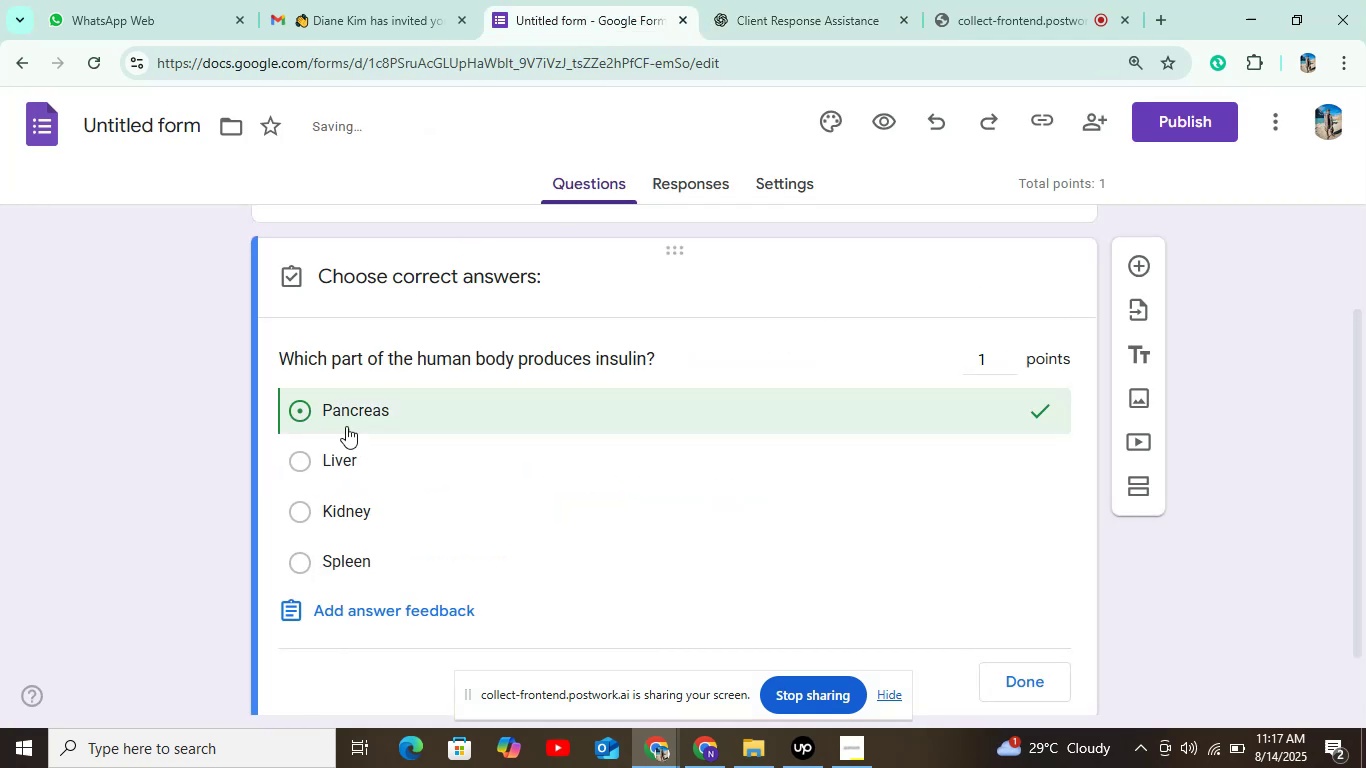 
scroll: coordinate [779, 568], scroll_direction: down, amount: 3.0
 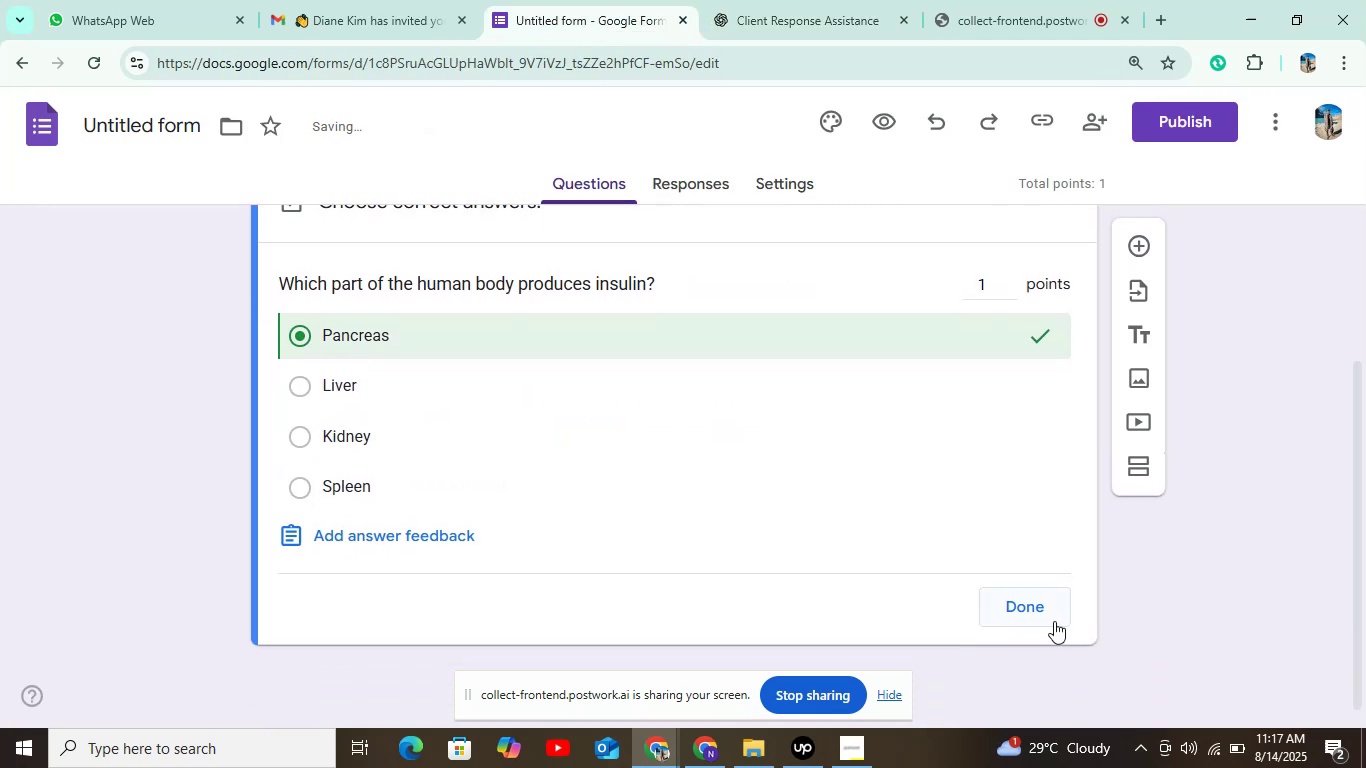 
left_click([1050, 611])
 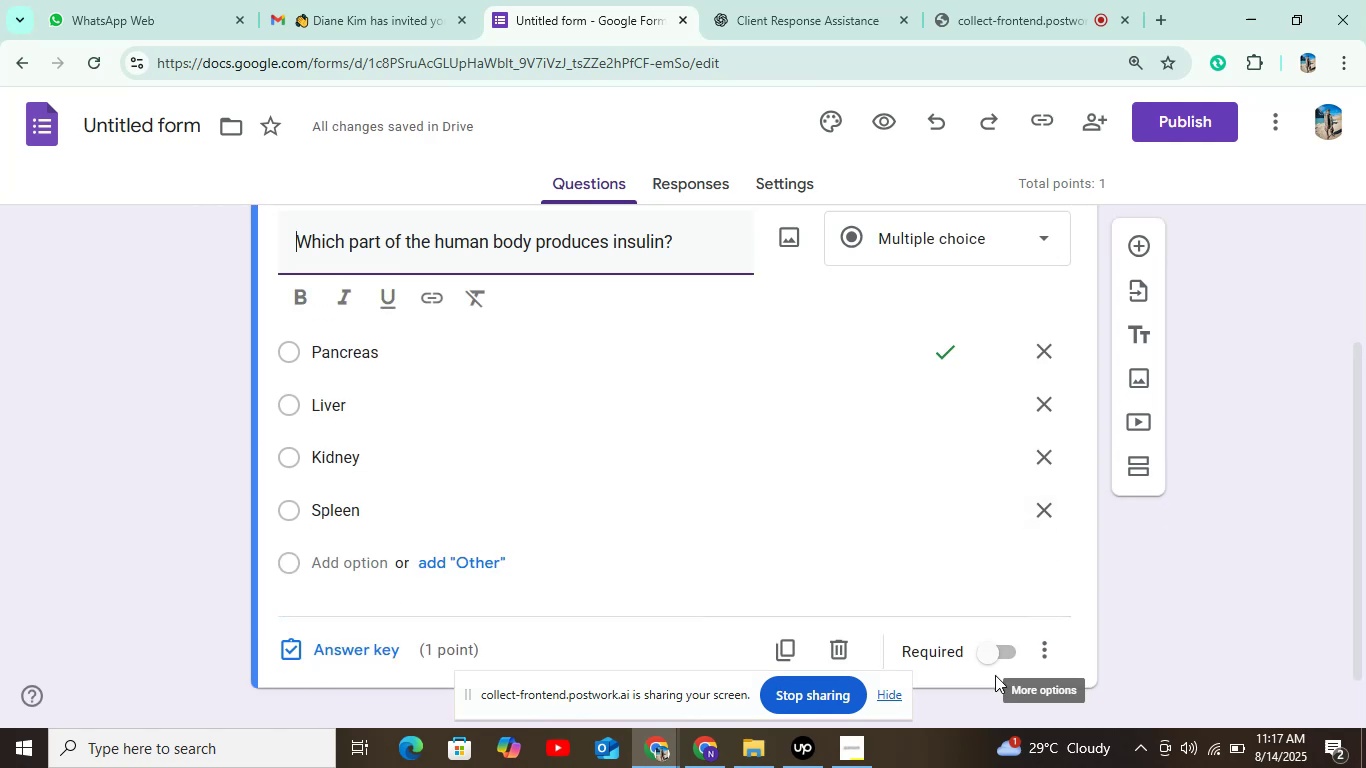 
left_click([987, 652])
 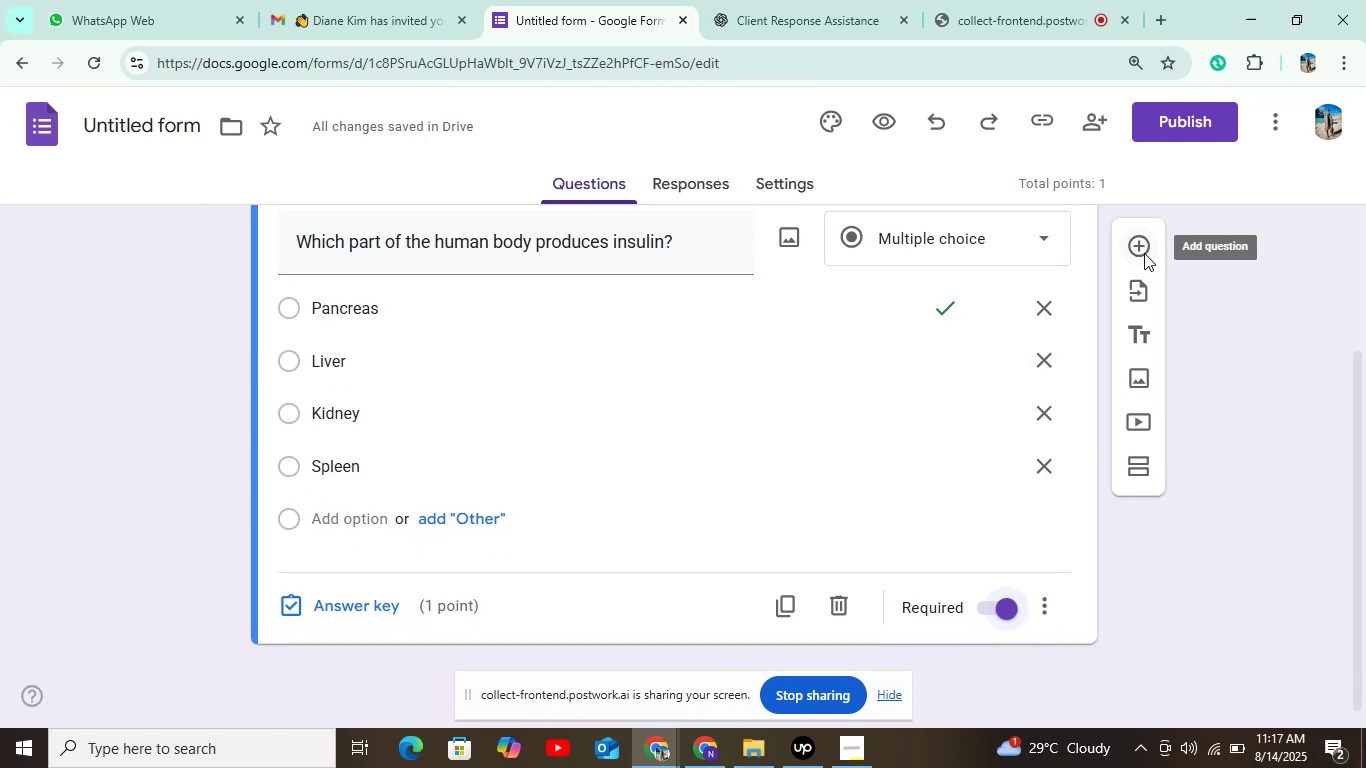 
left_click([1144, 253])
 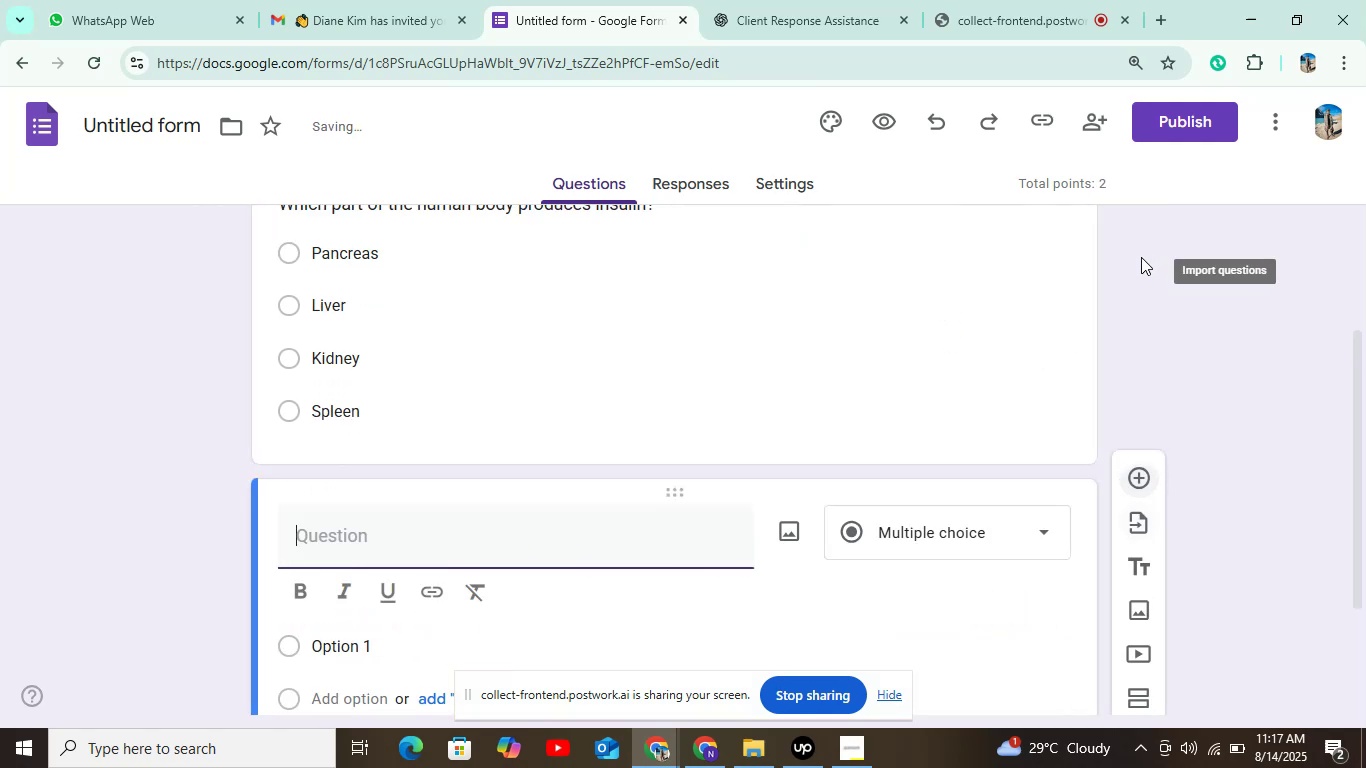 
scroll: coordinate [808, 451], scroll_direction: down, amount: 4.0
 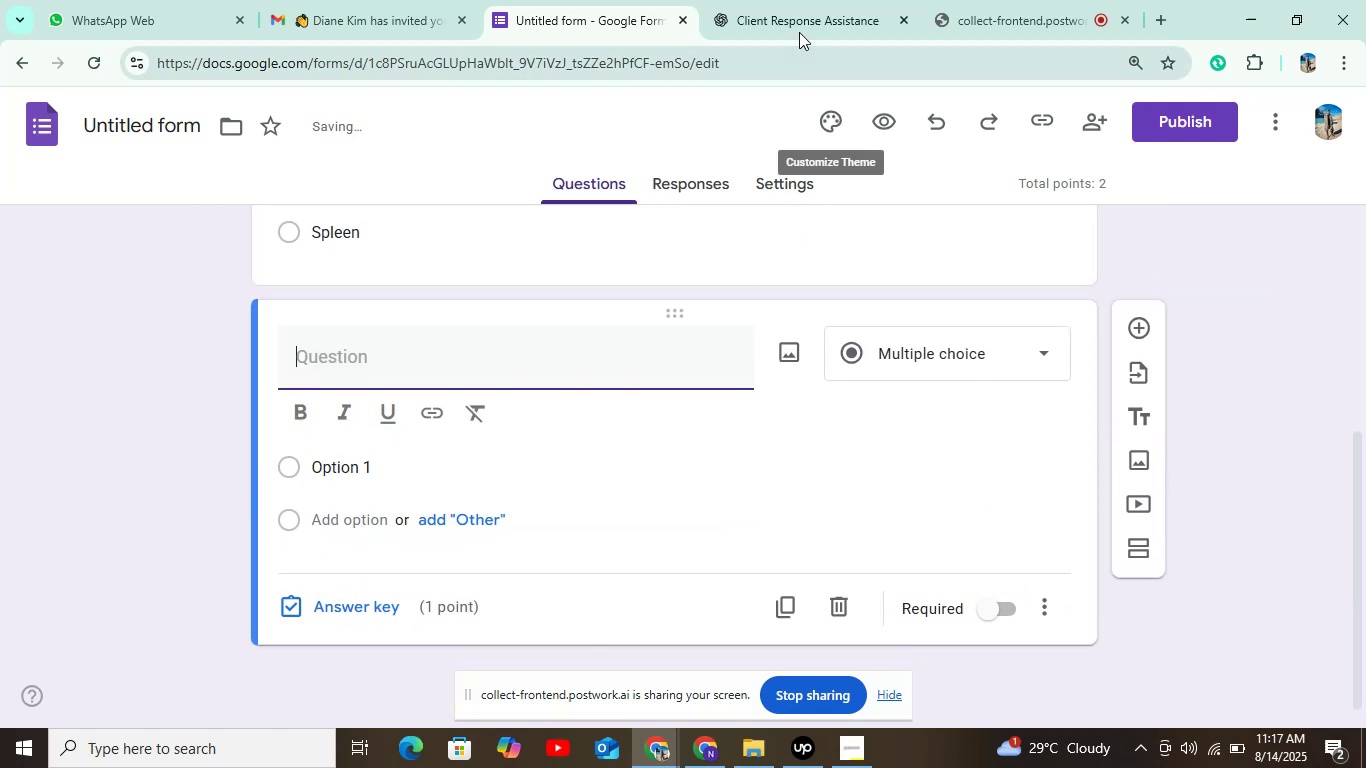 
left_click([799, 30])
 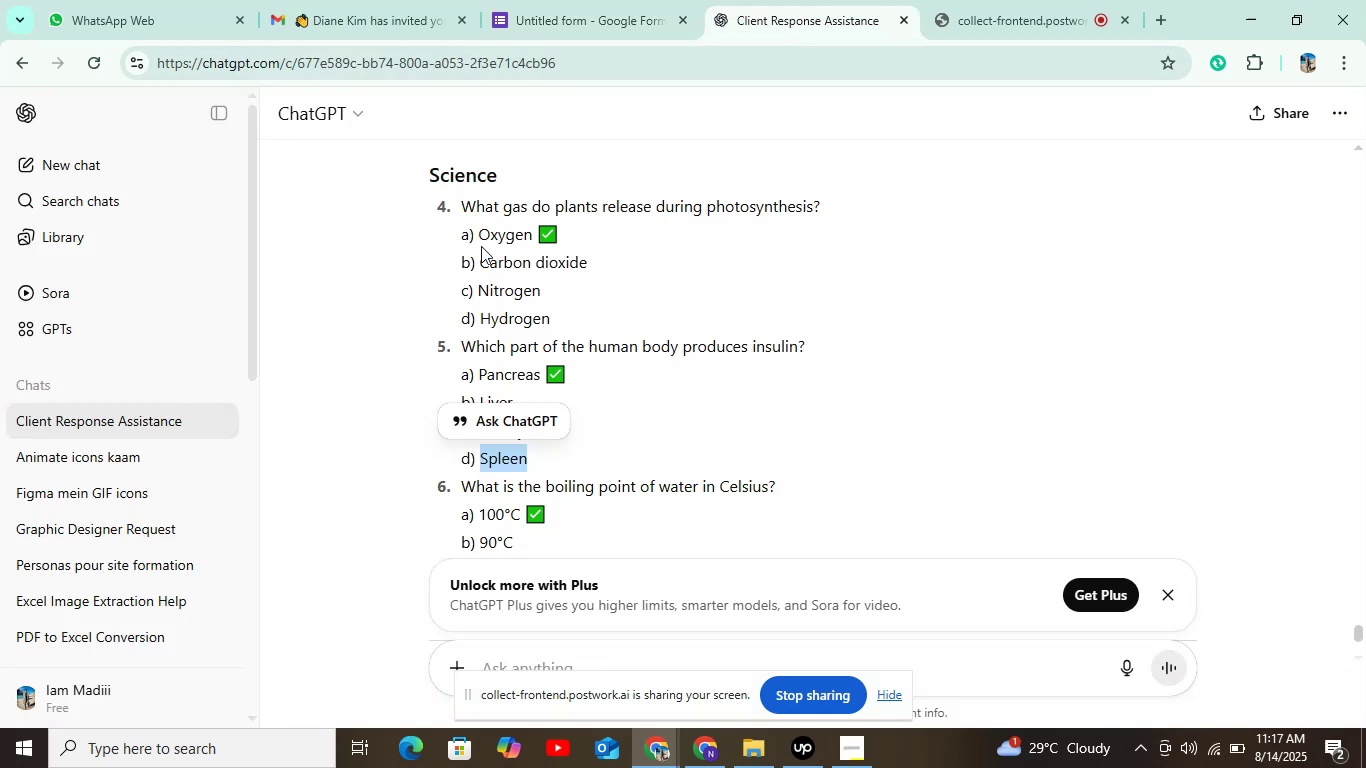 
scroll: coordinate [497, 375], scroll_direction: down, amount: 3.0
 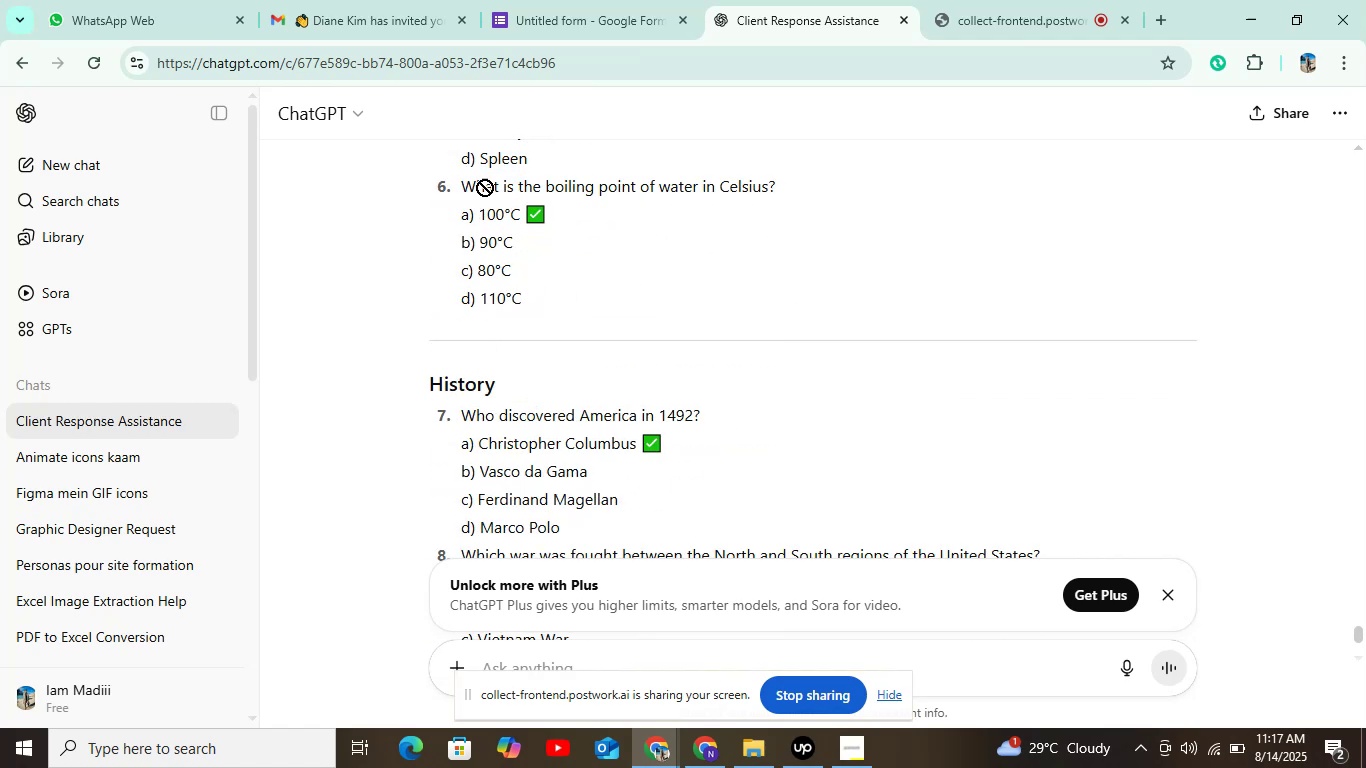 
wait(8.12)
 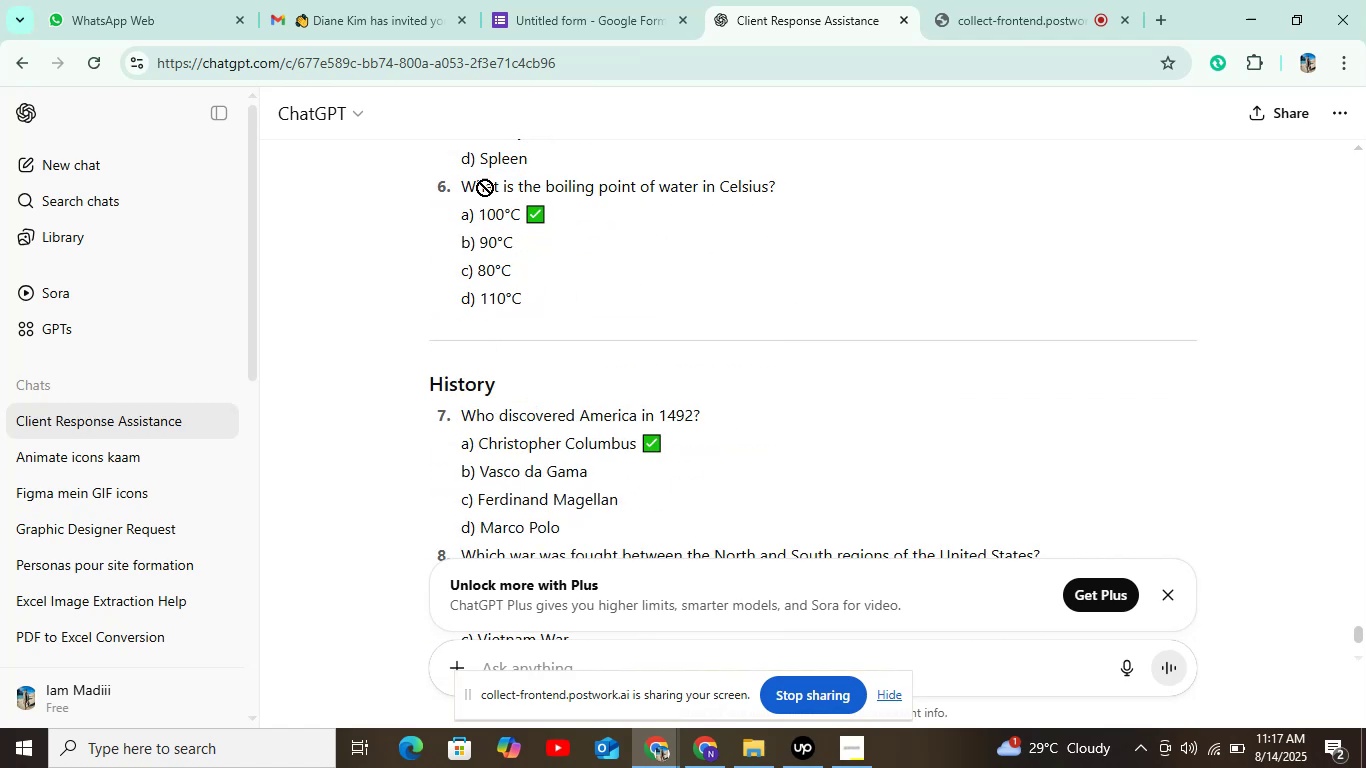 
left_click([649, 216])
 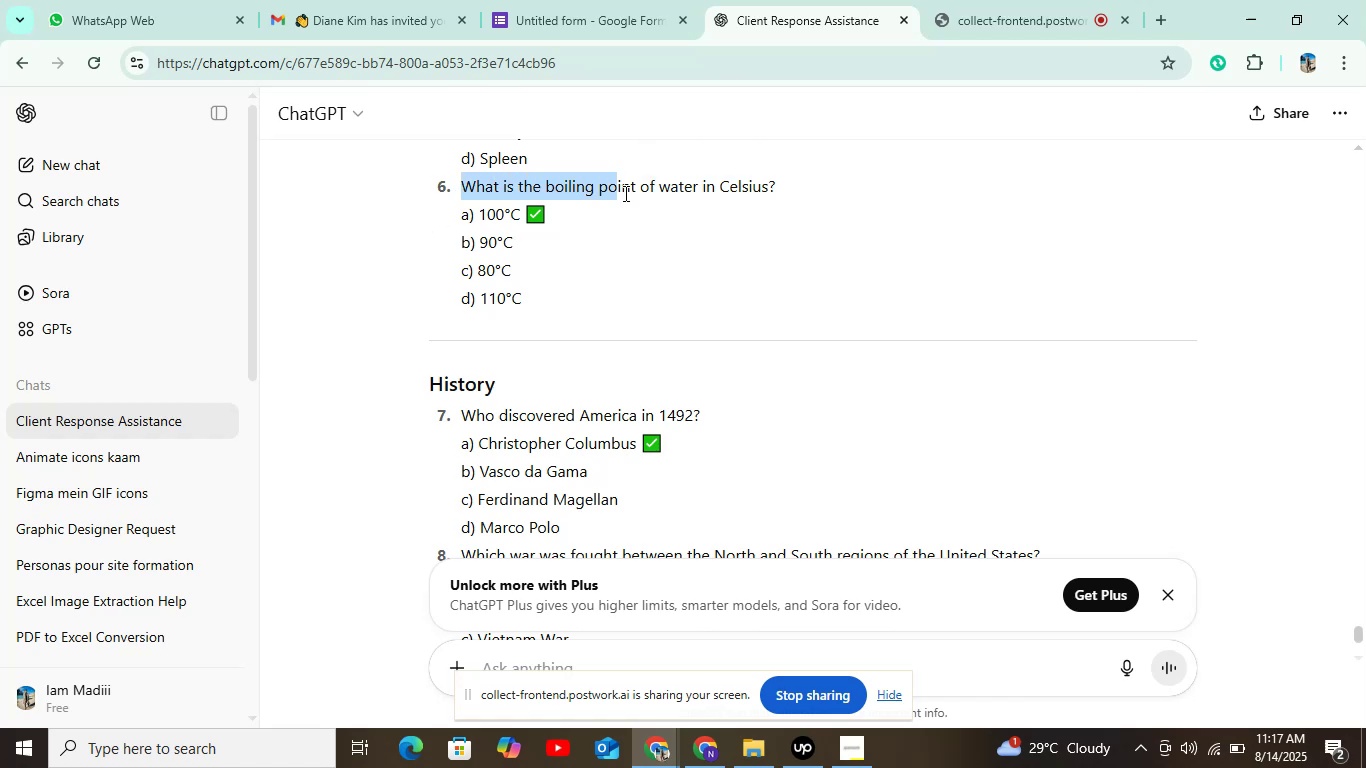 
wait(5.09)
 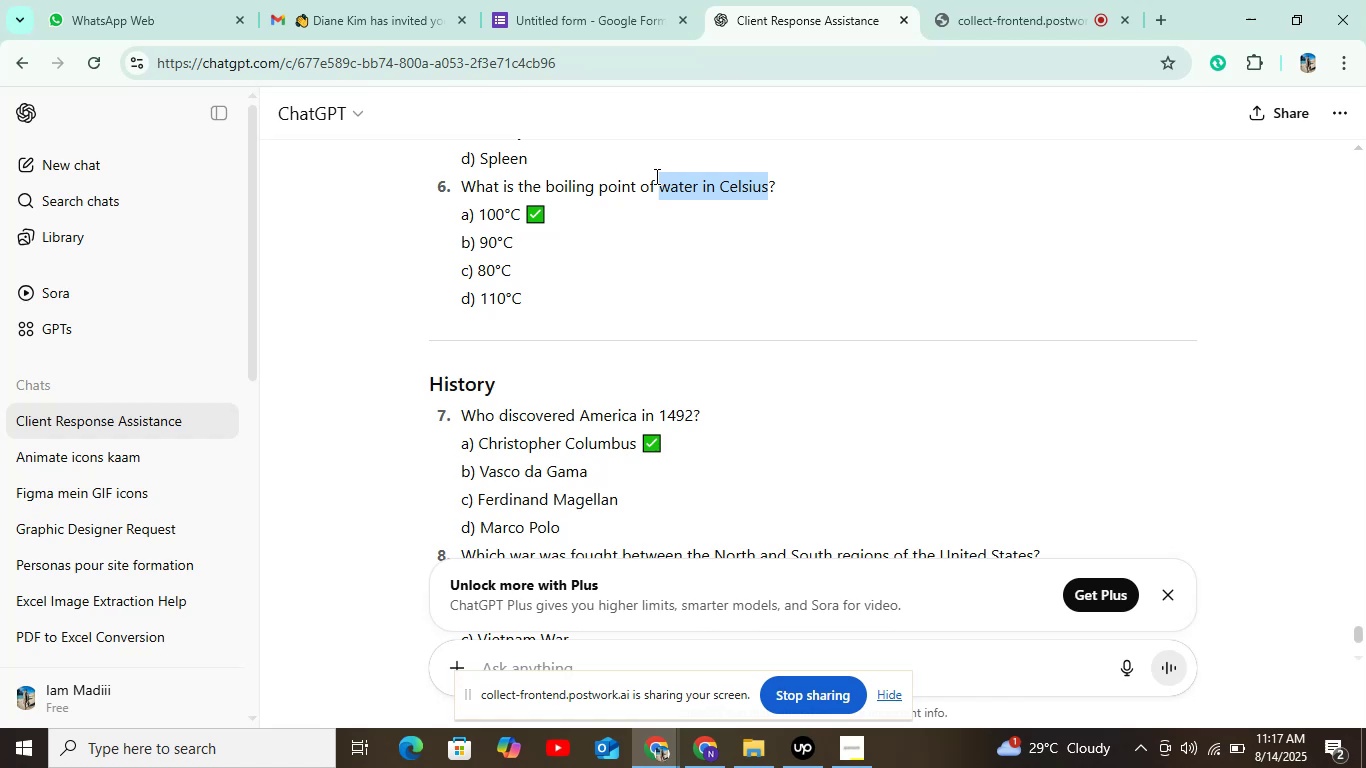 
key(Control+C)
 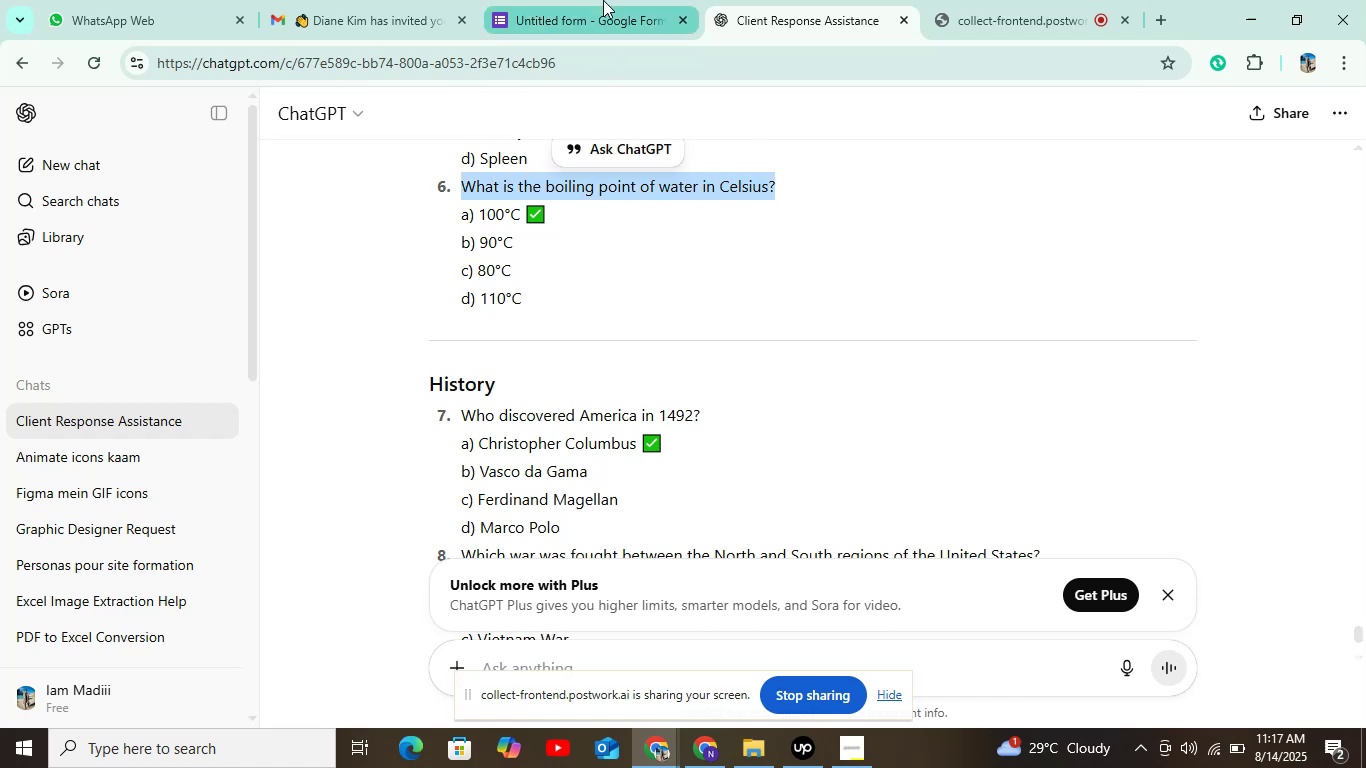 
left_click([603, 15])
 